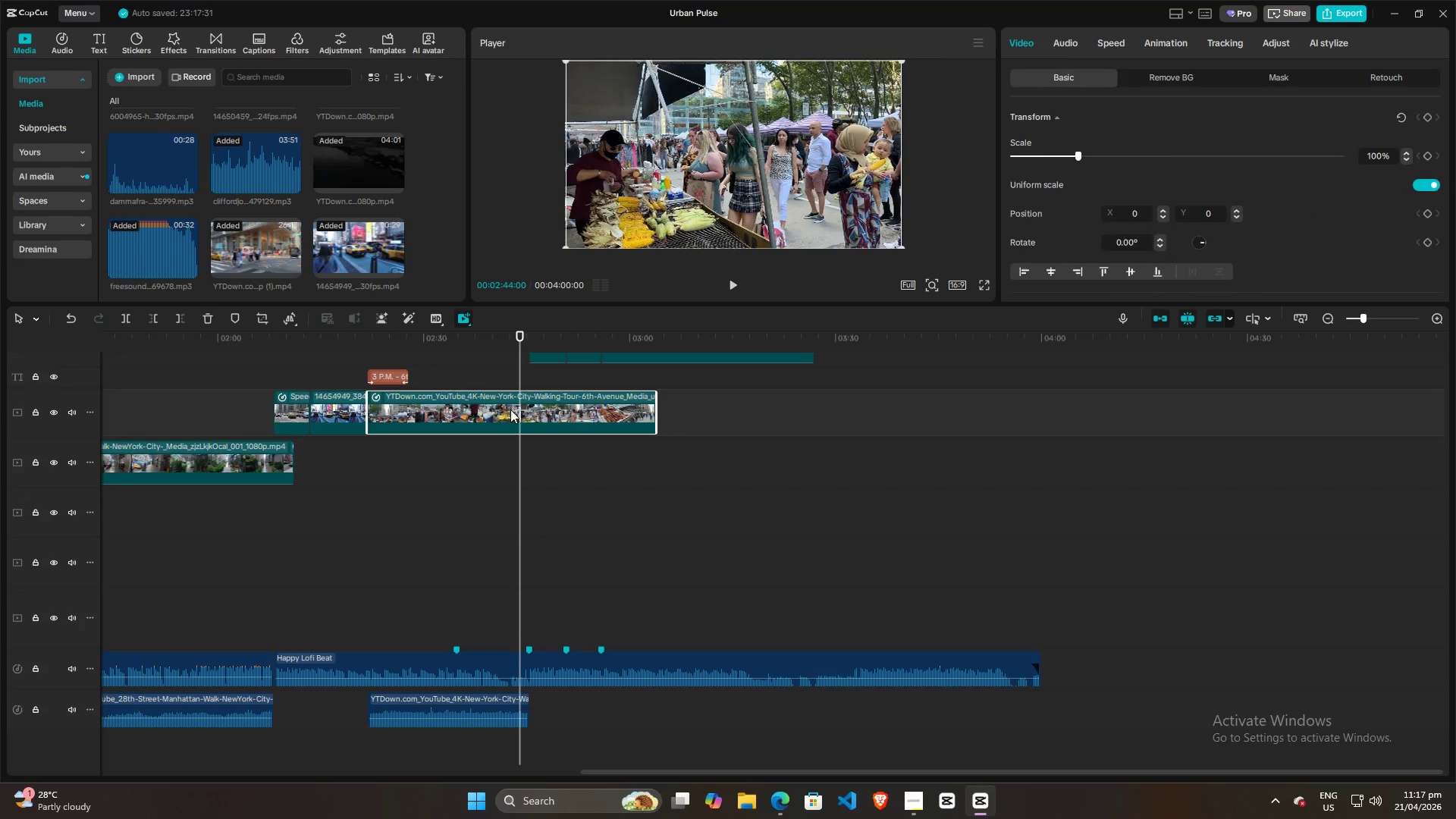 
key(Control+R)
 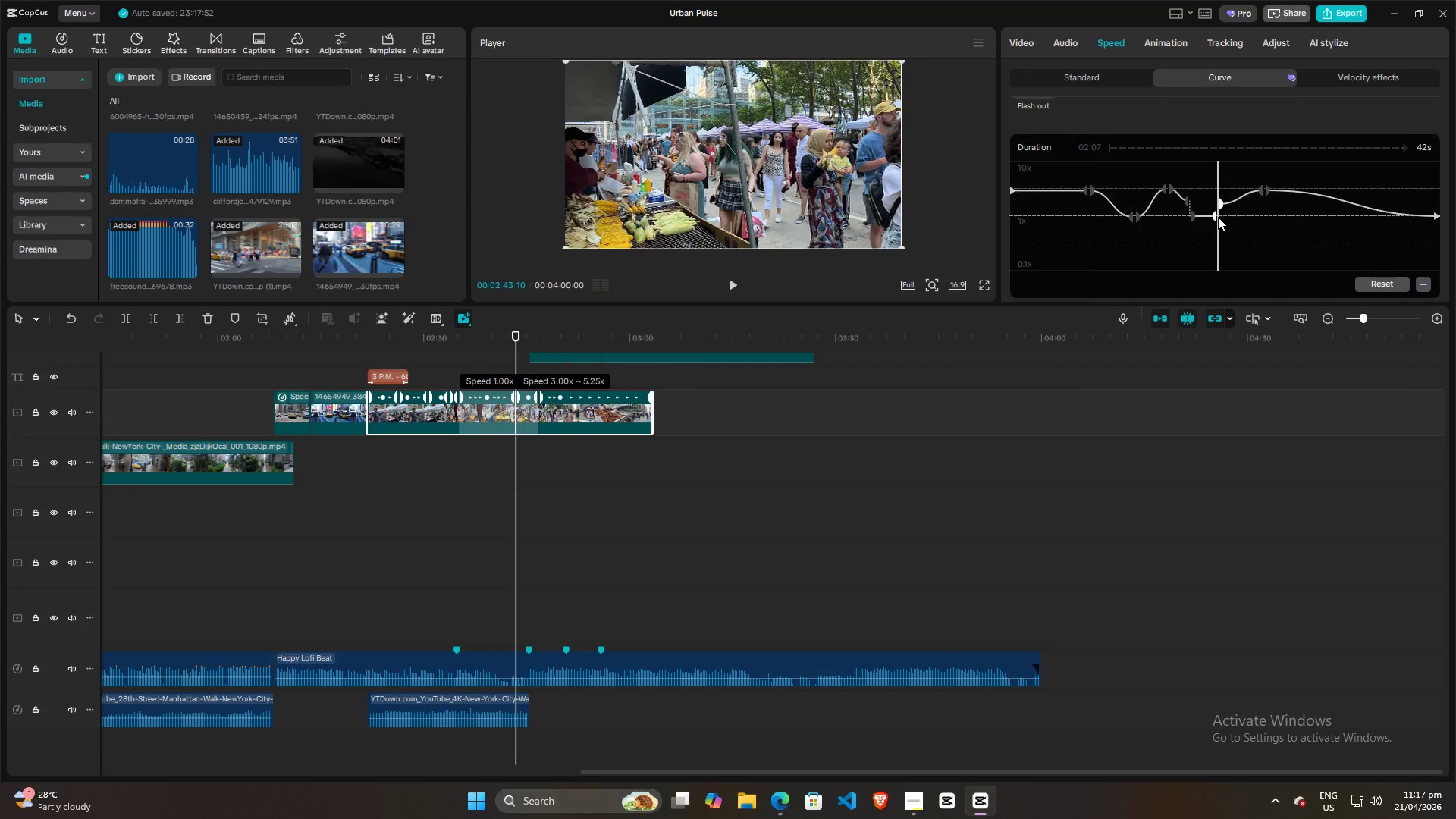 
wait(6.75)
 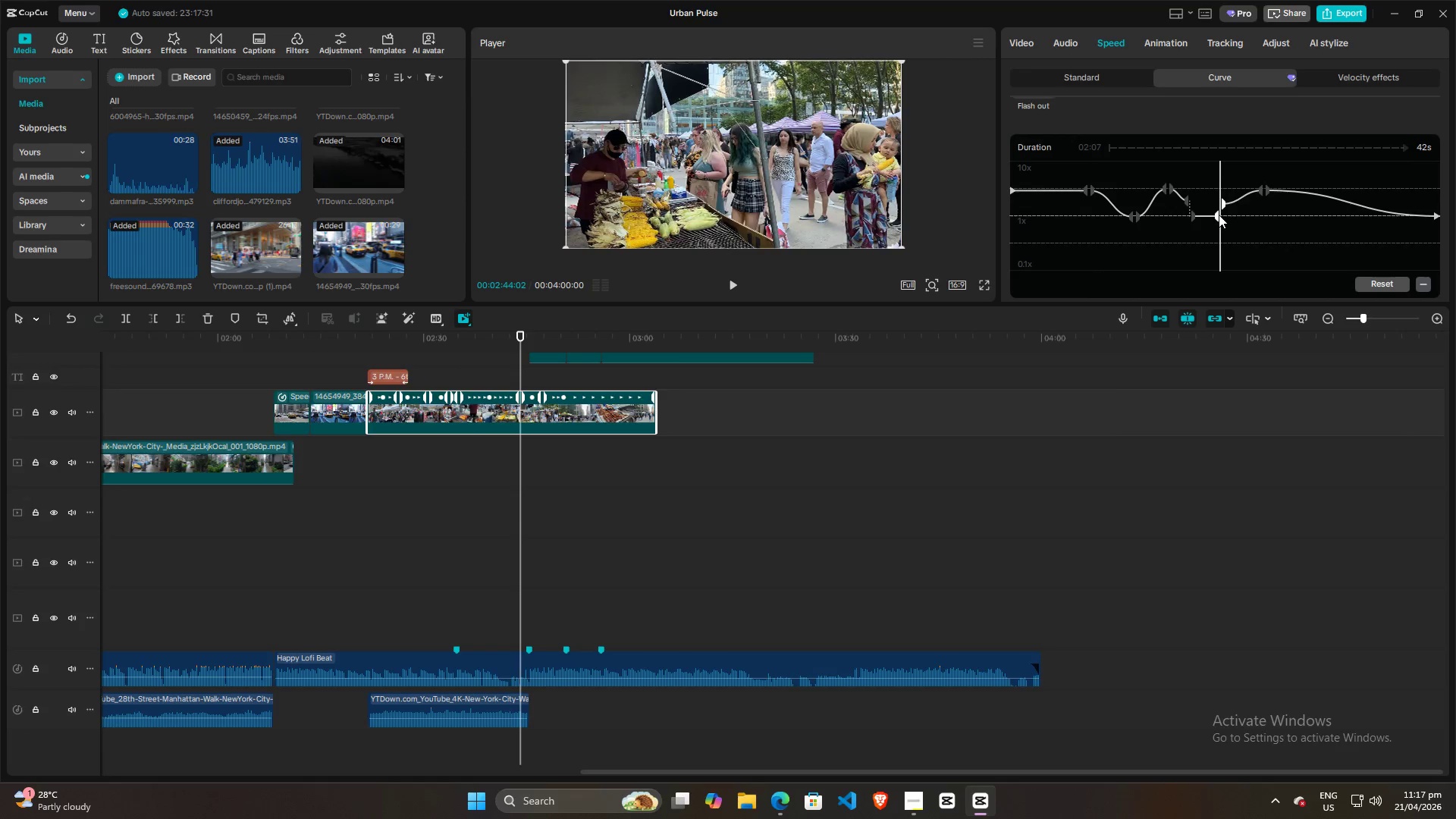 
left_click([510, 369])
 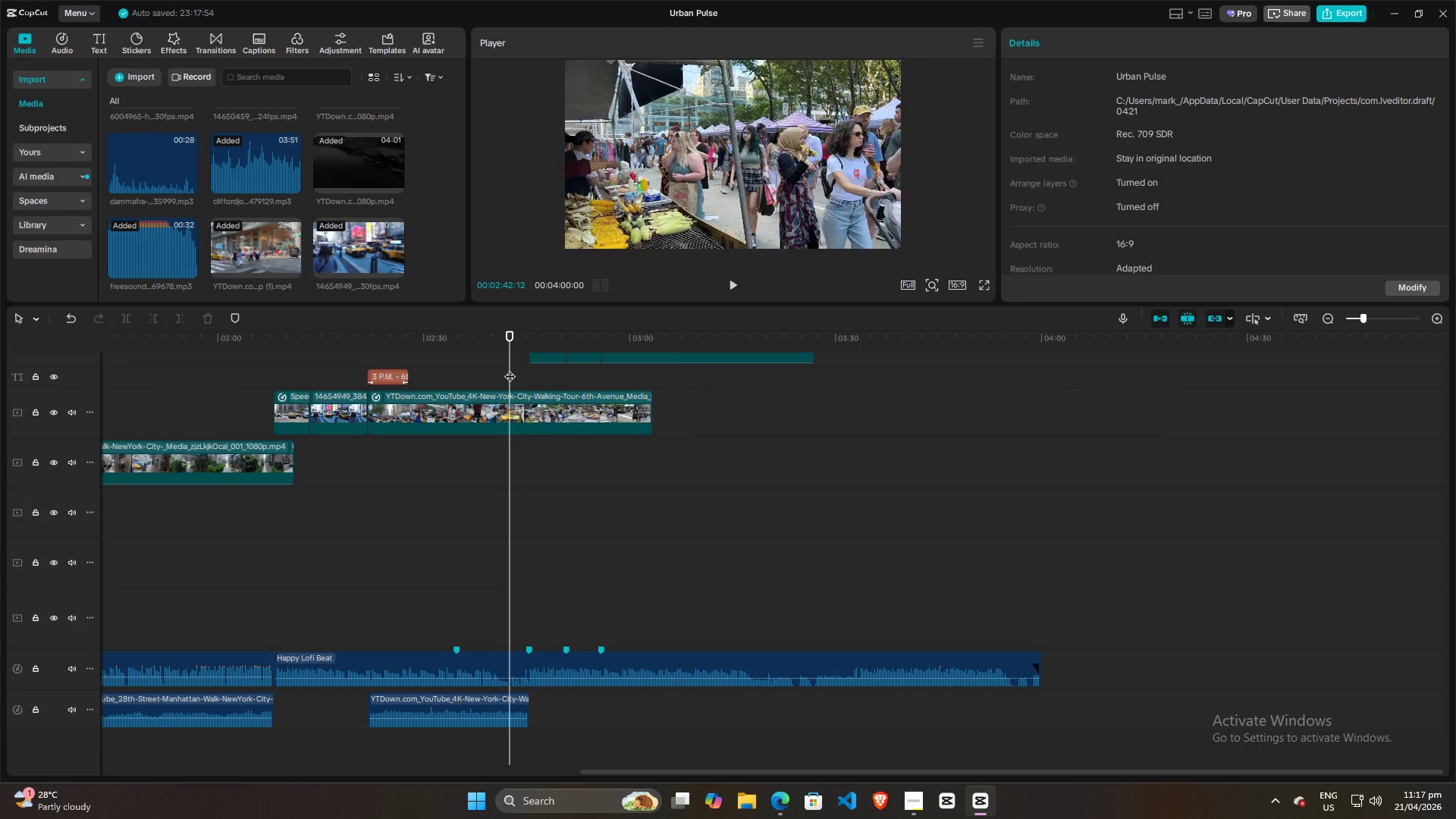 
key(Space)
 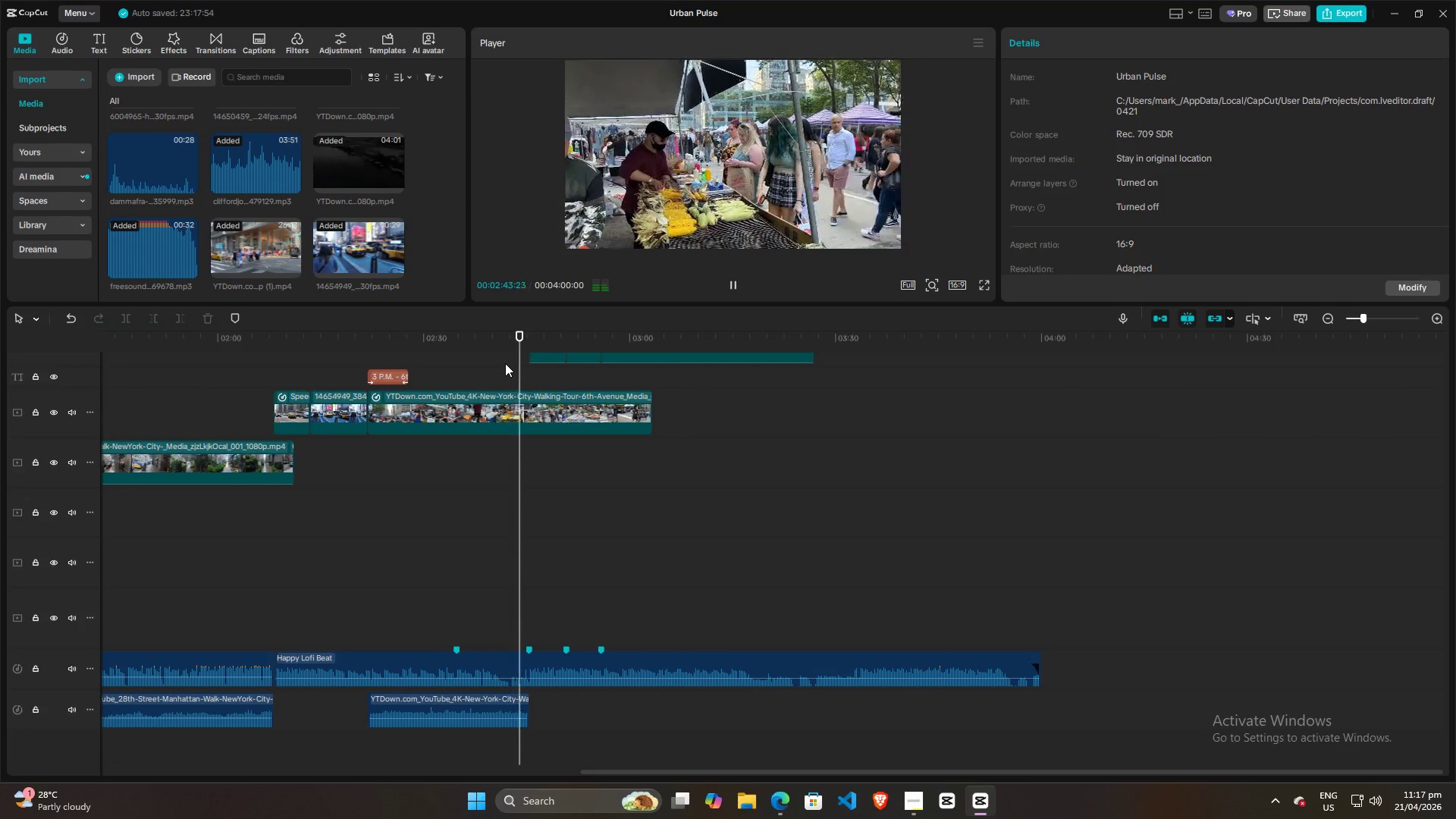 
key(Space)
 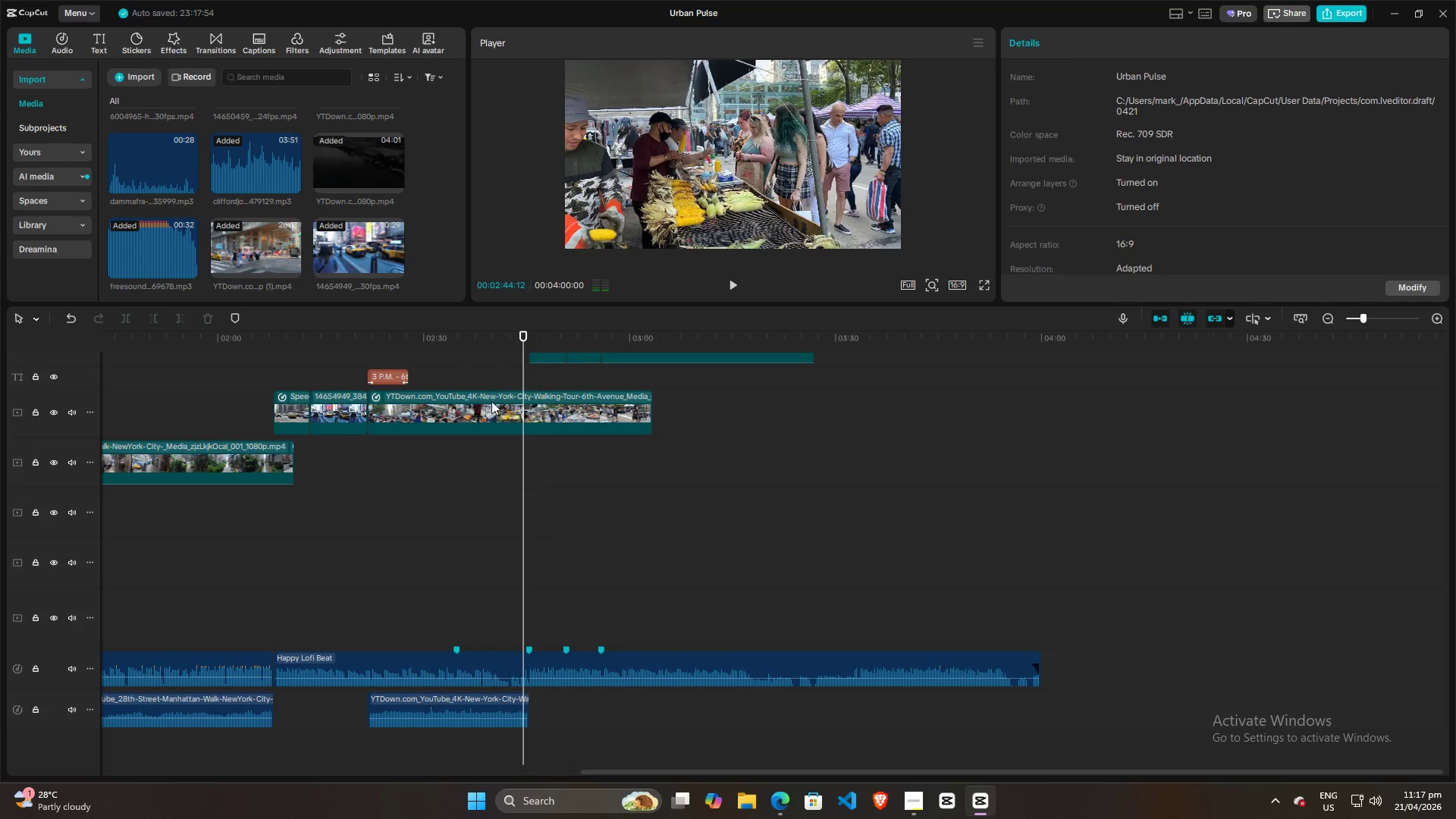 
left_click([494, 410])
 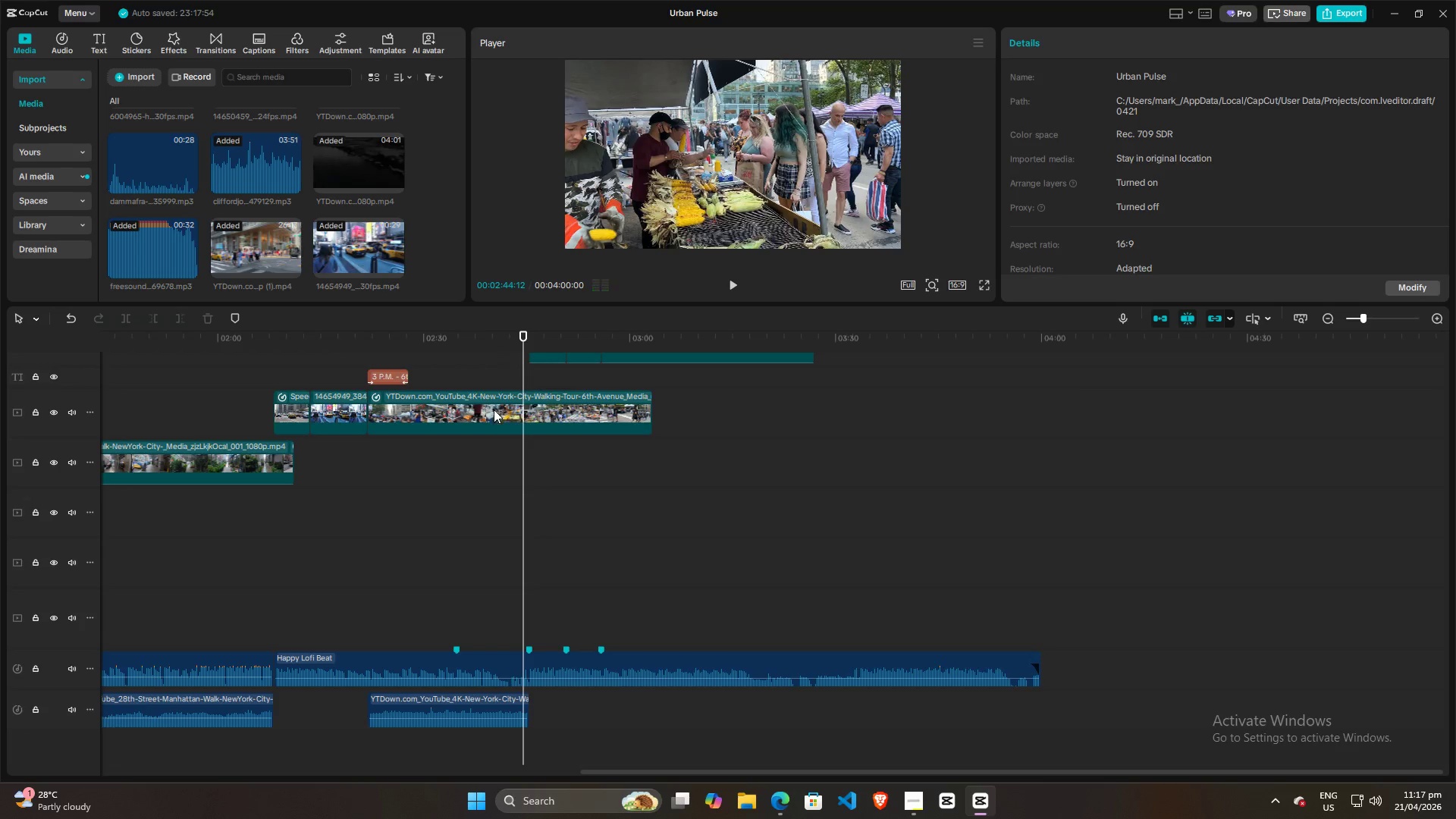 
key(Control+ControlLeft)
 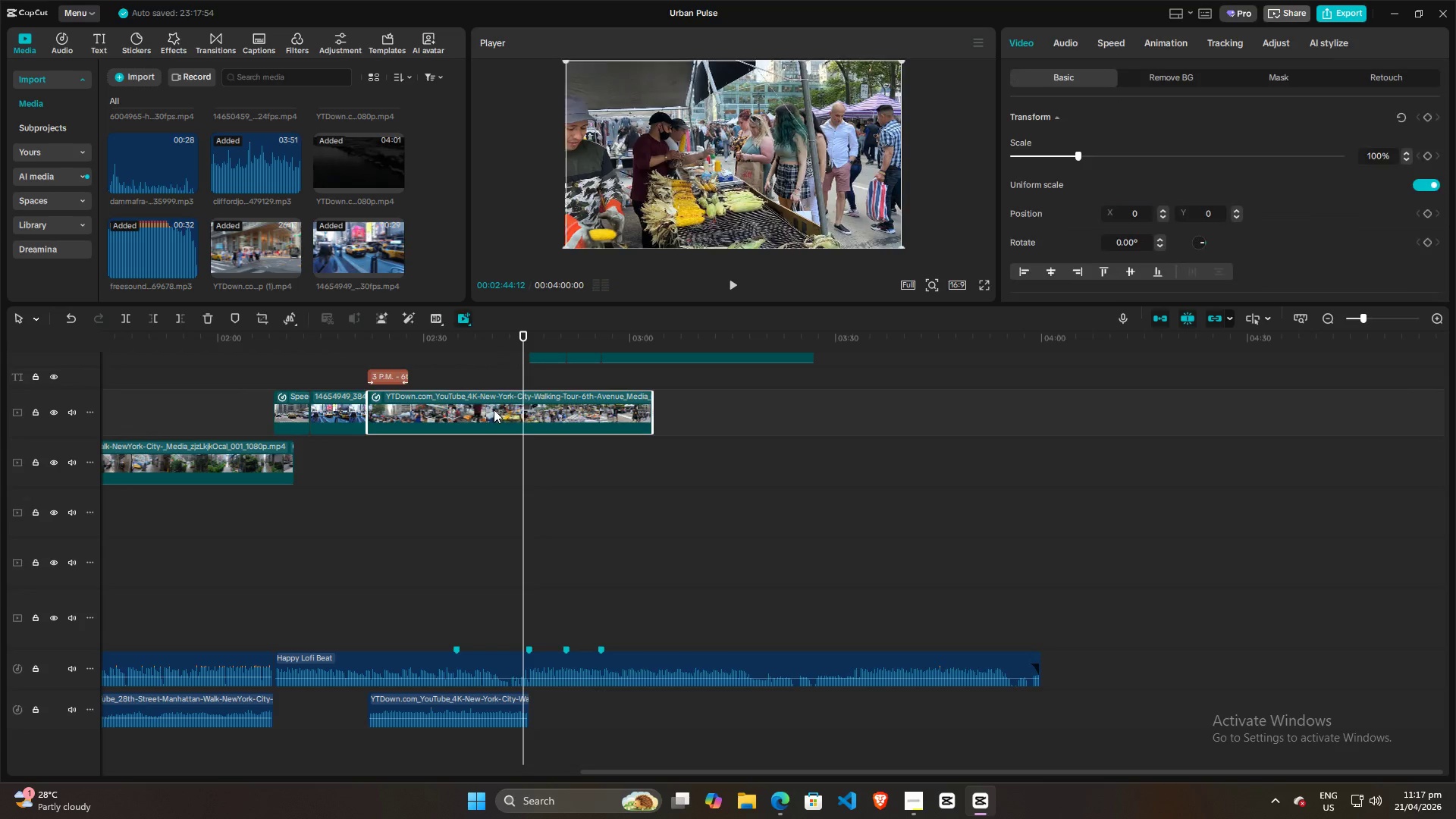 
key(Control+R)
 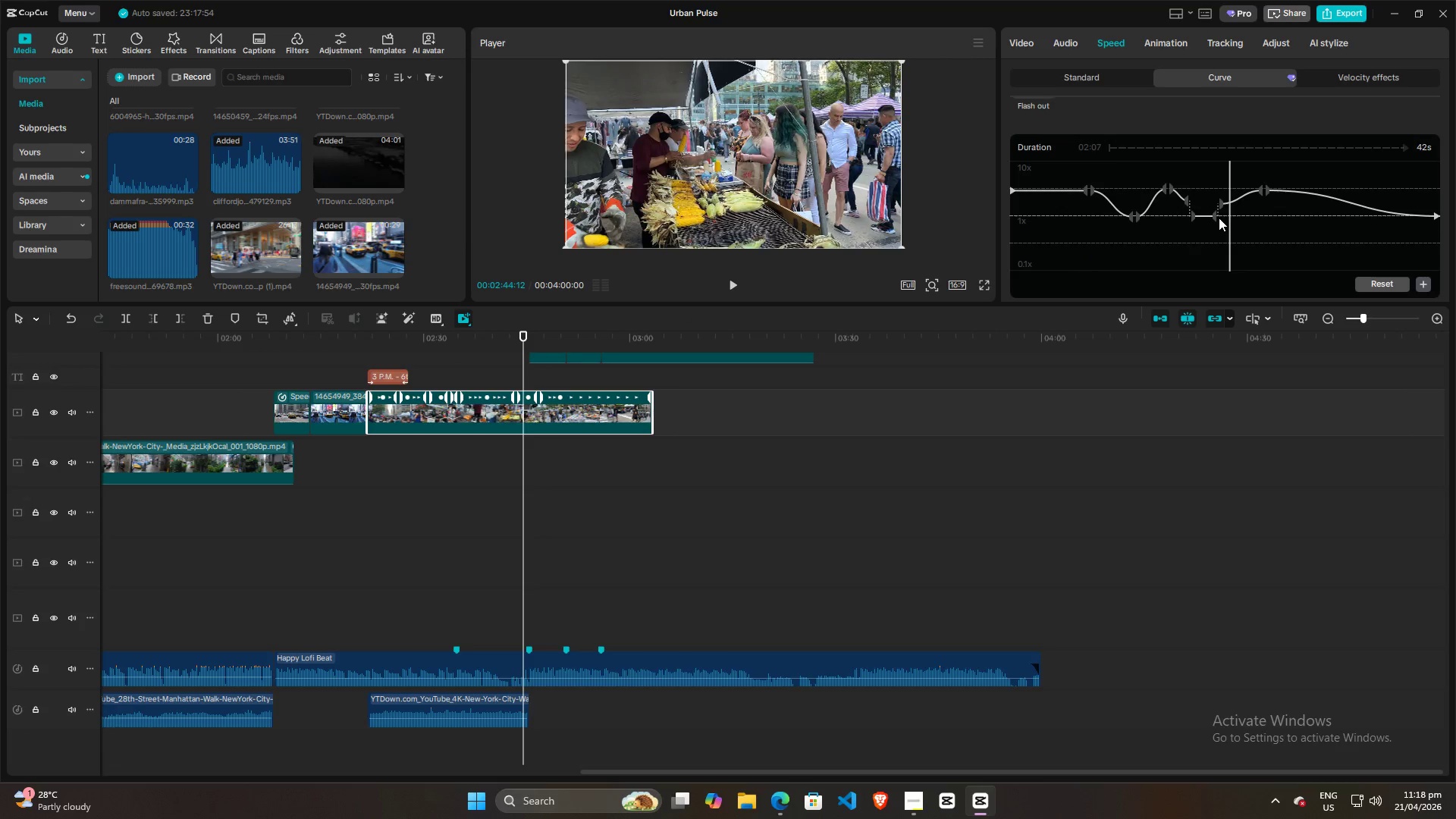 
wait(5.41)
 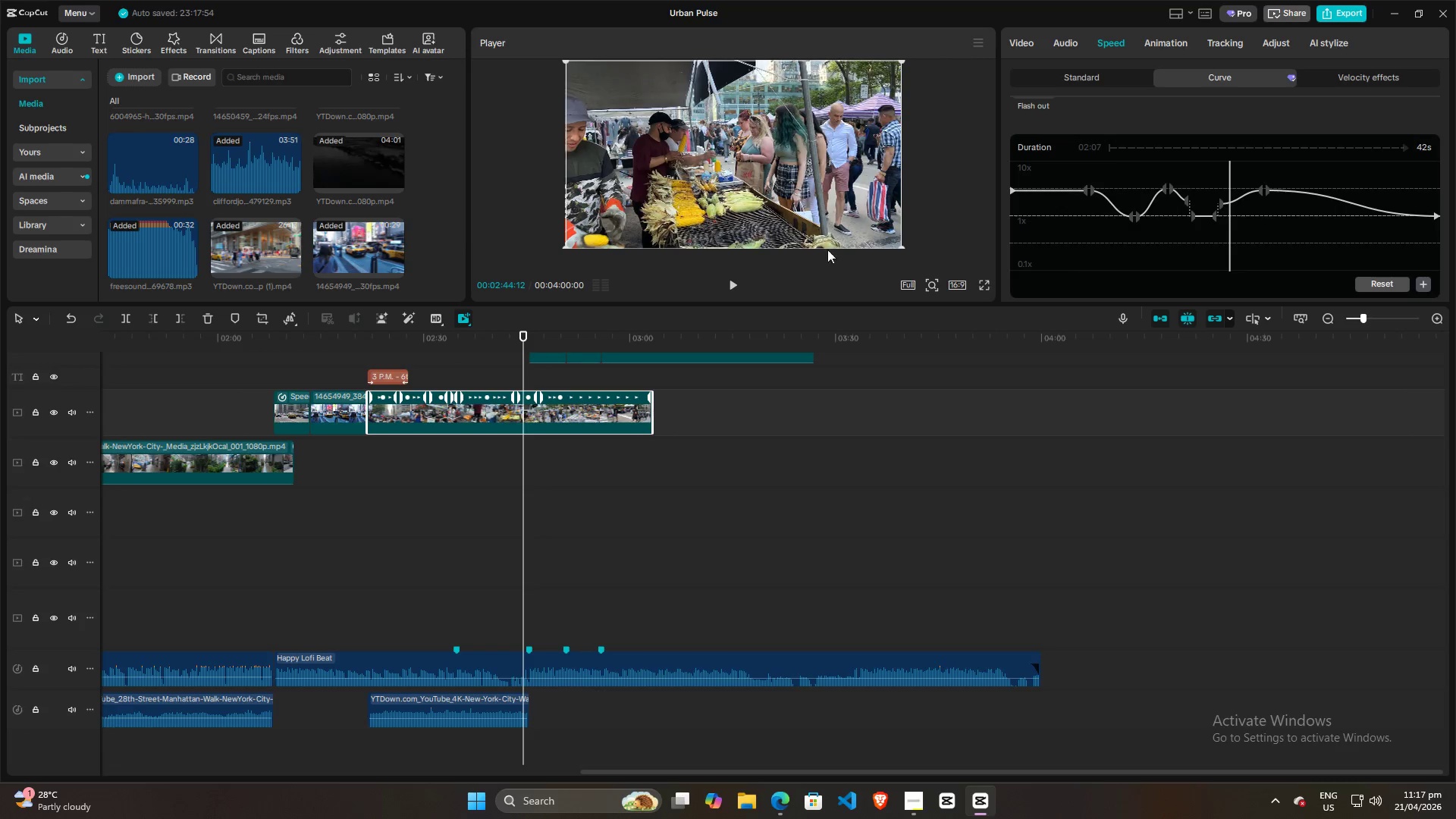 
left_click([1216, 216])
 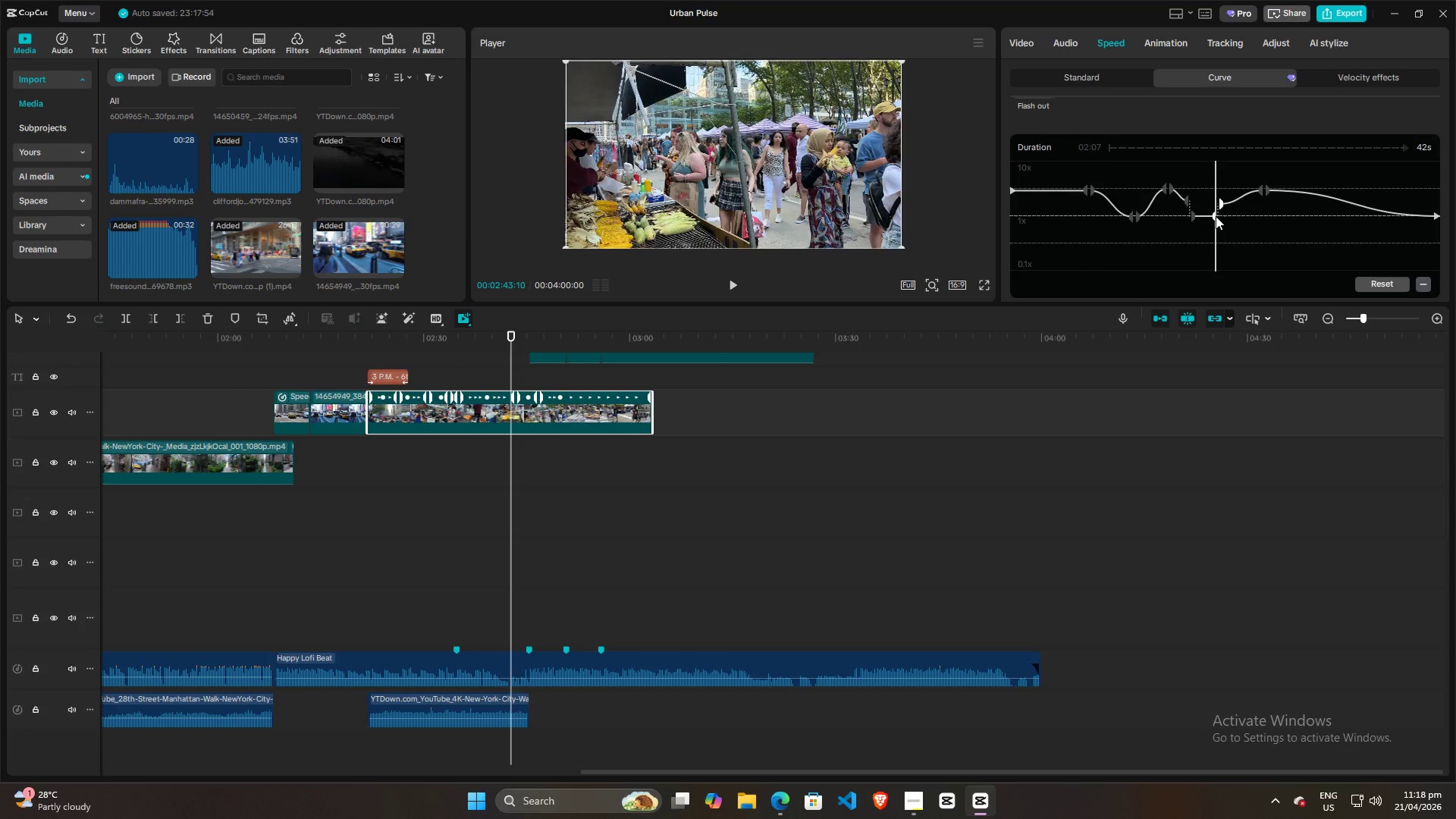 
left_click_drag(start_coordinate=[1216, 216], to_coordinate=[1219, 214])
 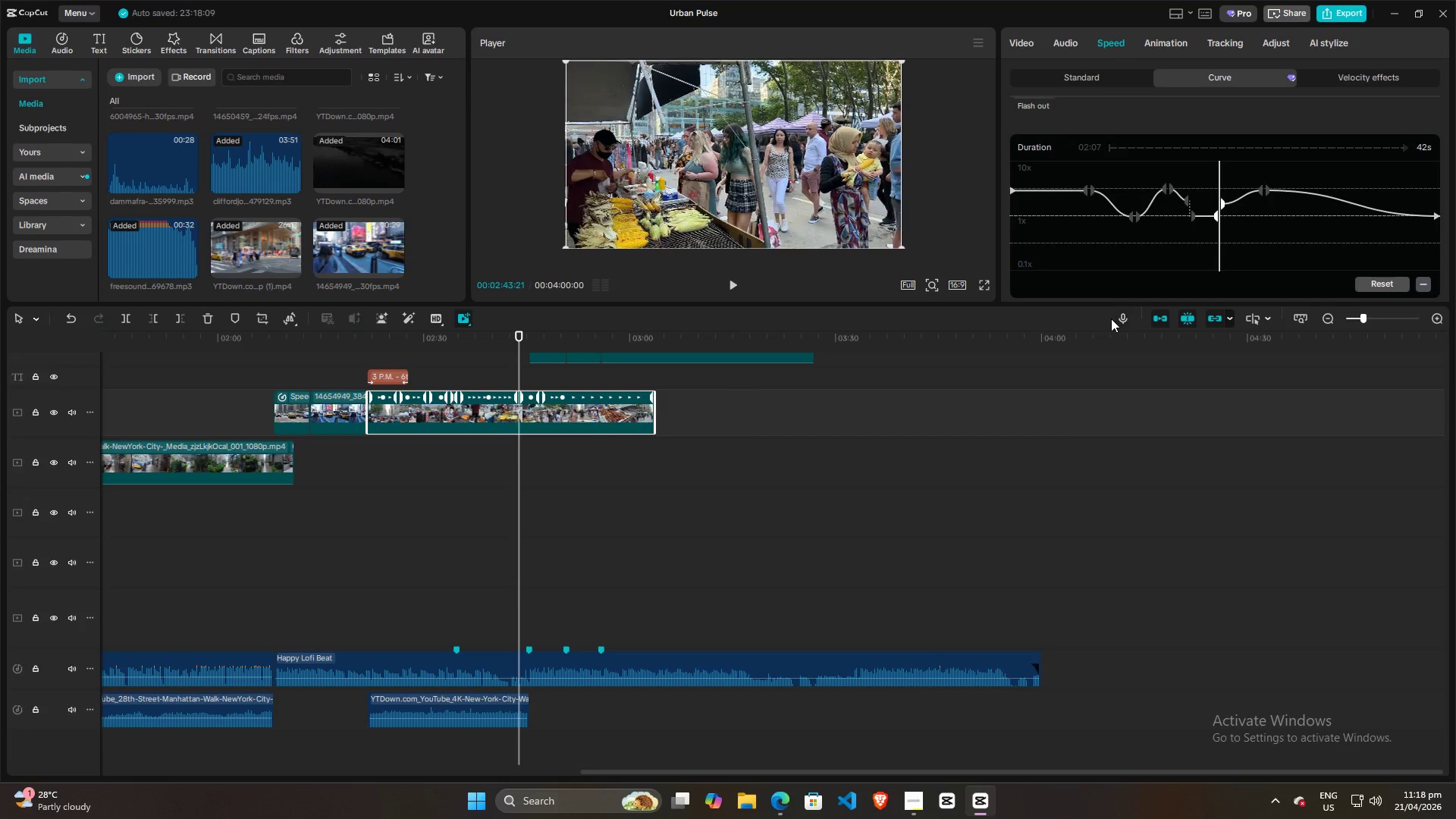 
key(Space)
 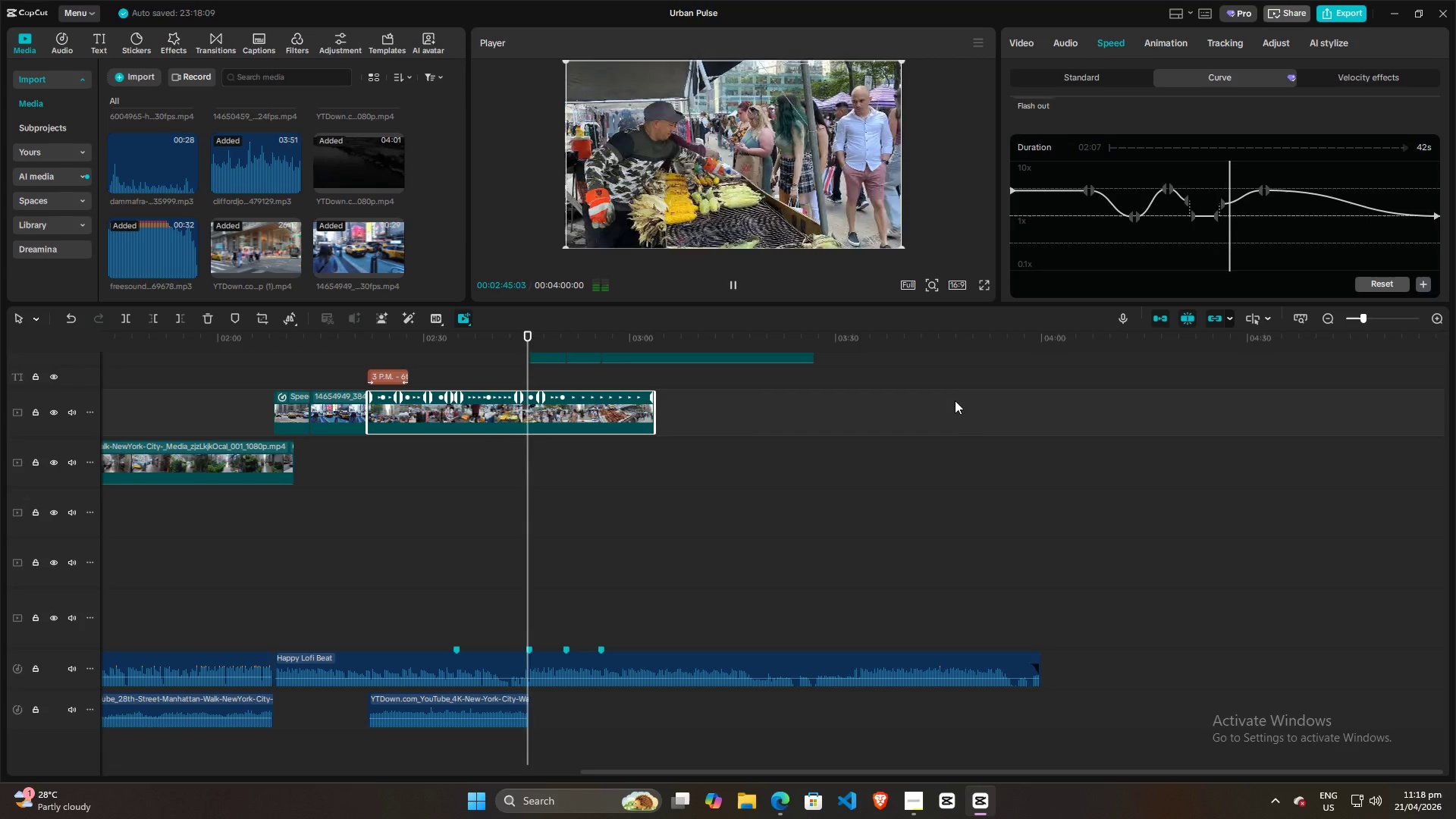 
key(Space)
 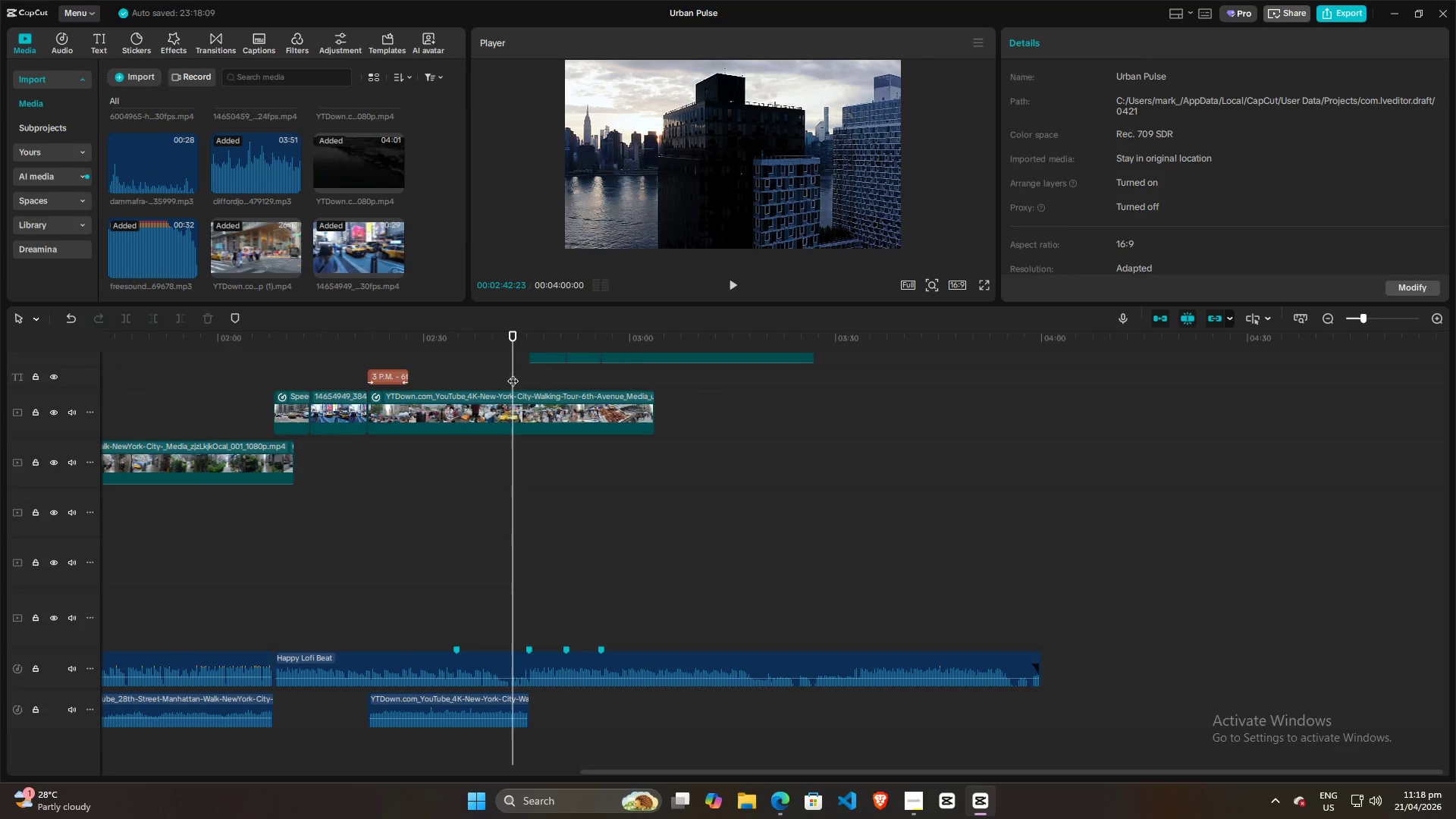 
double_click([503, 371])
 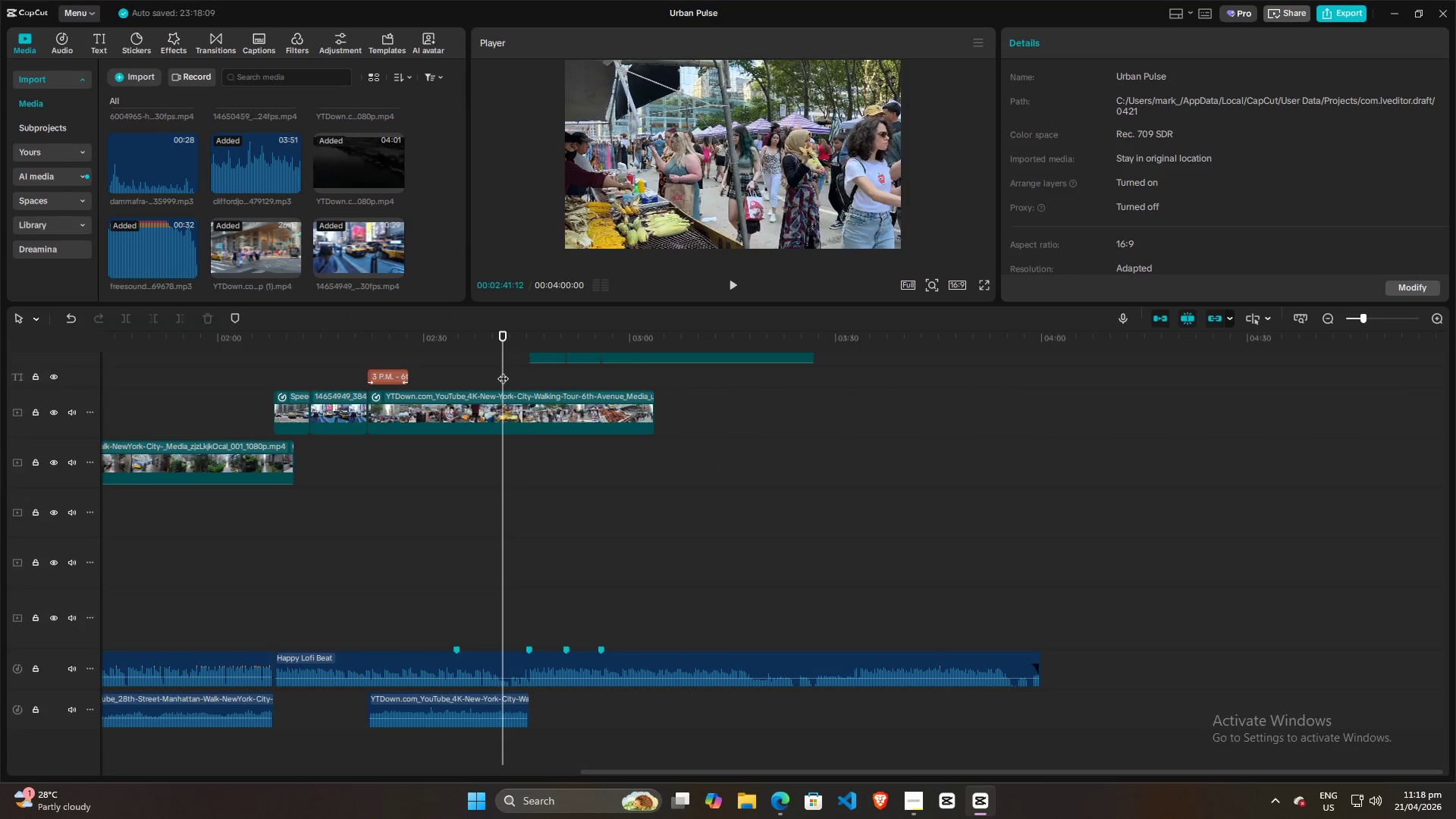 
key(Space)
 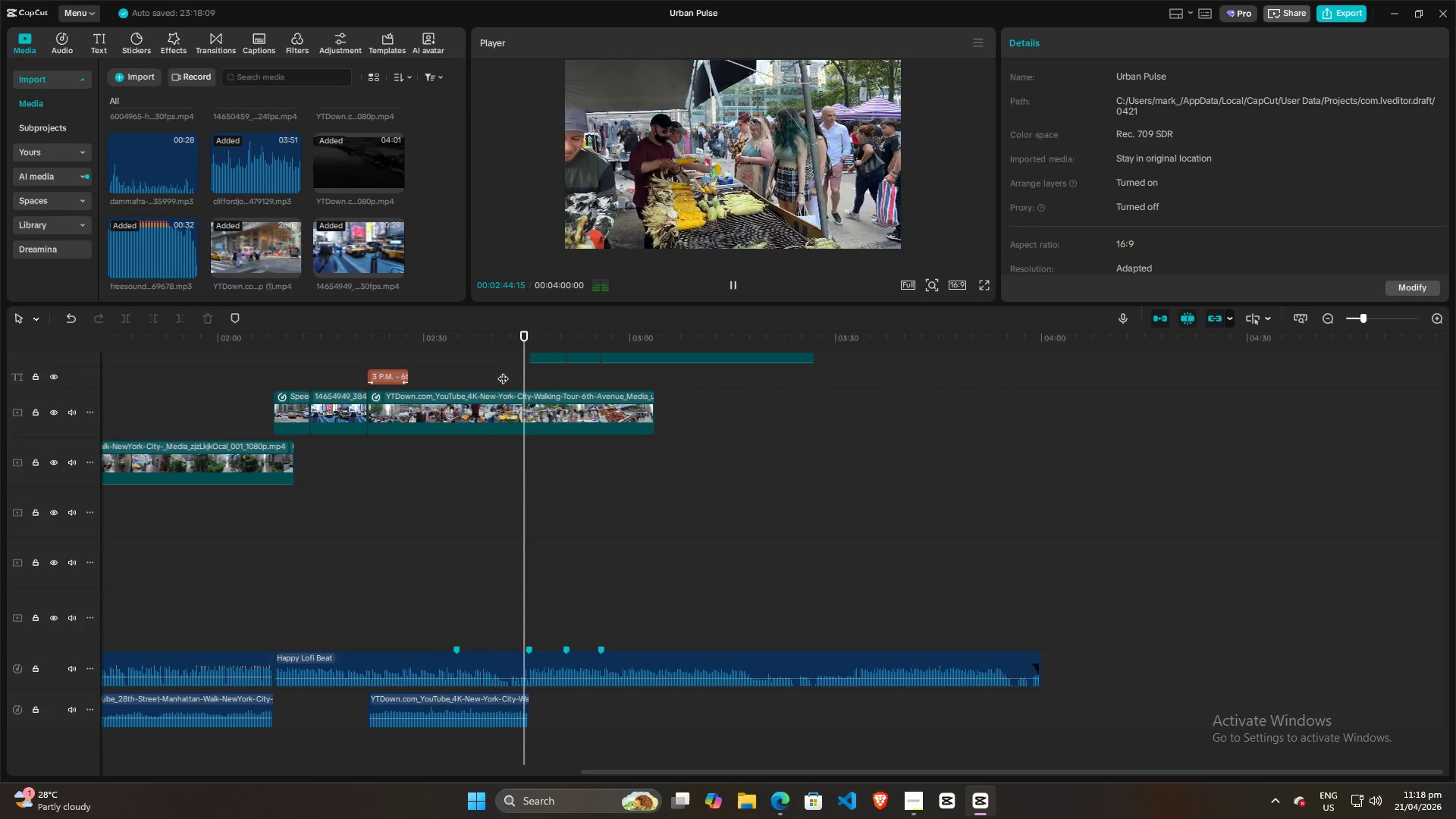 
key(Space)
 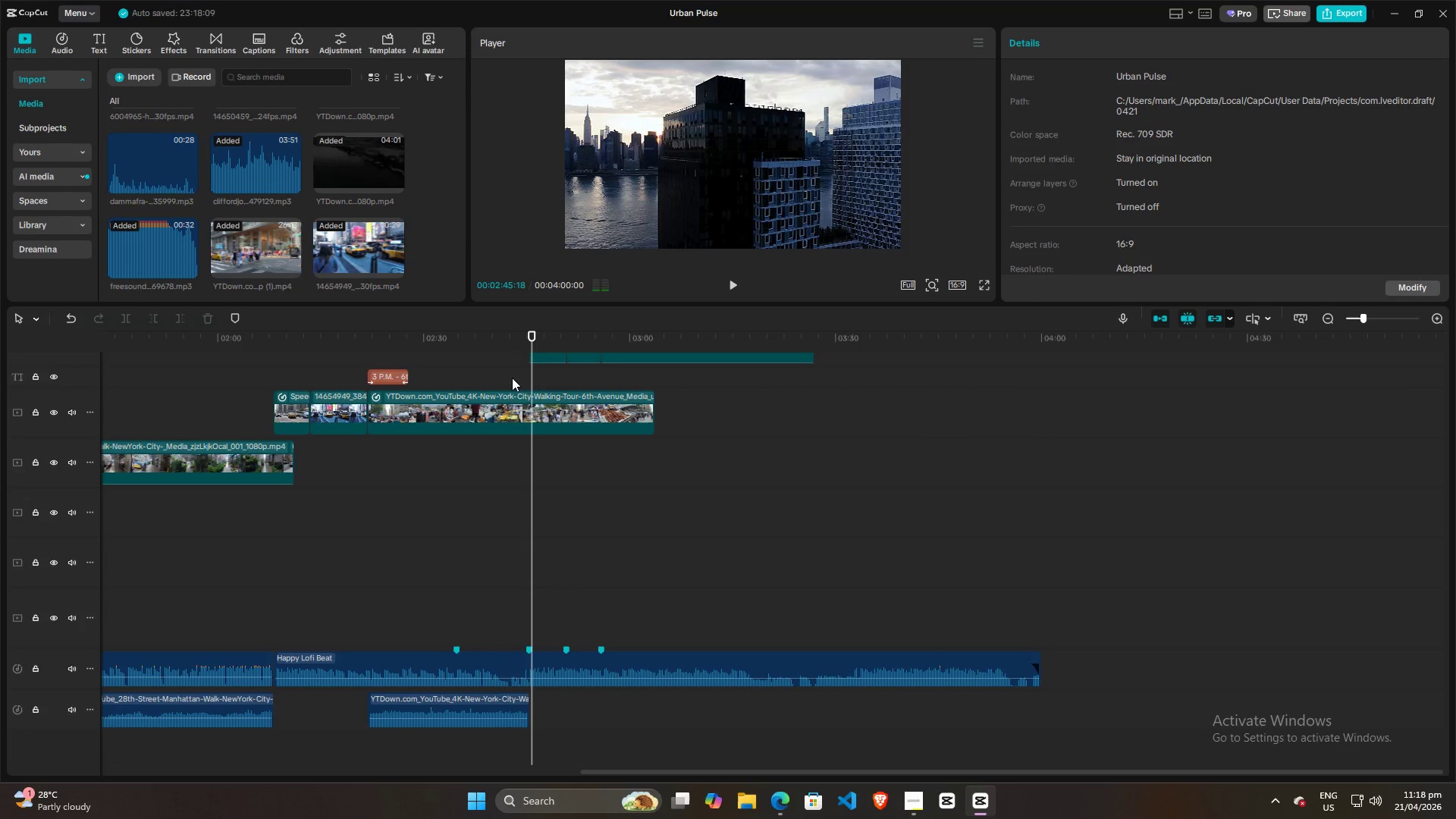 
left_click([512, 378])
 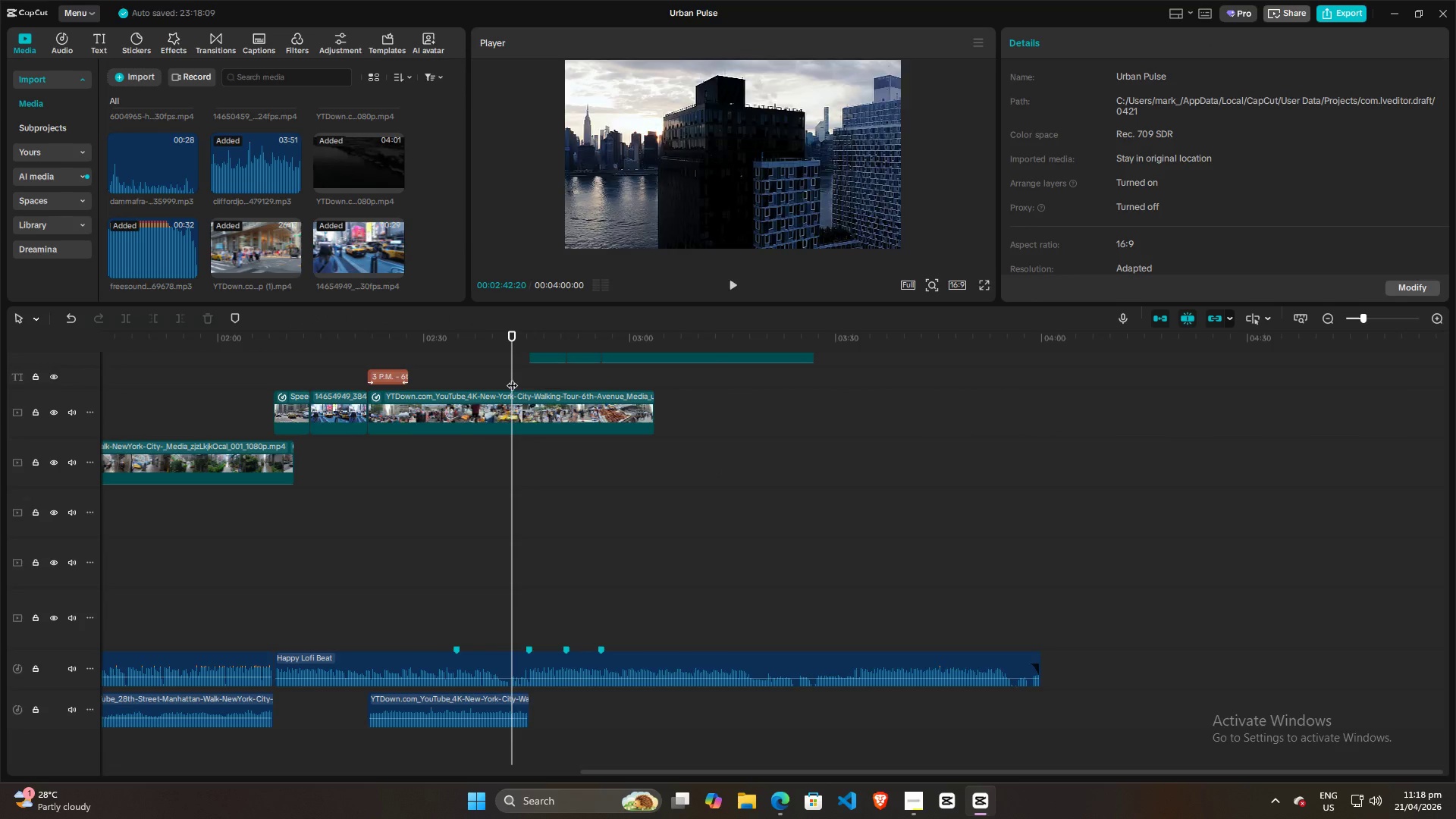 
key(Space)
 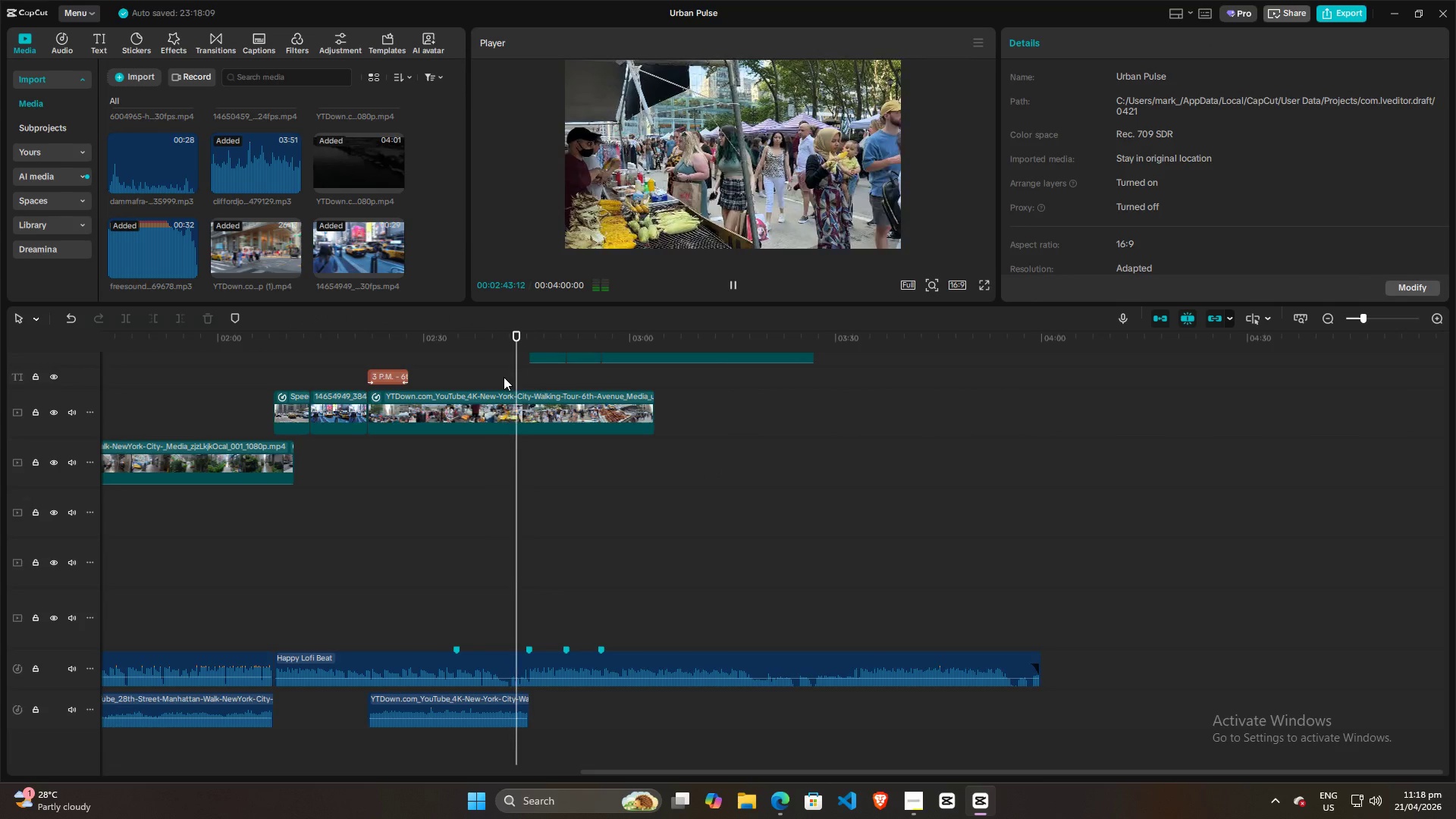 
left_click([504, 377])
 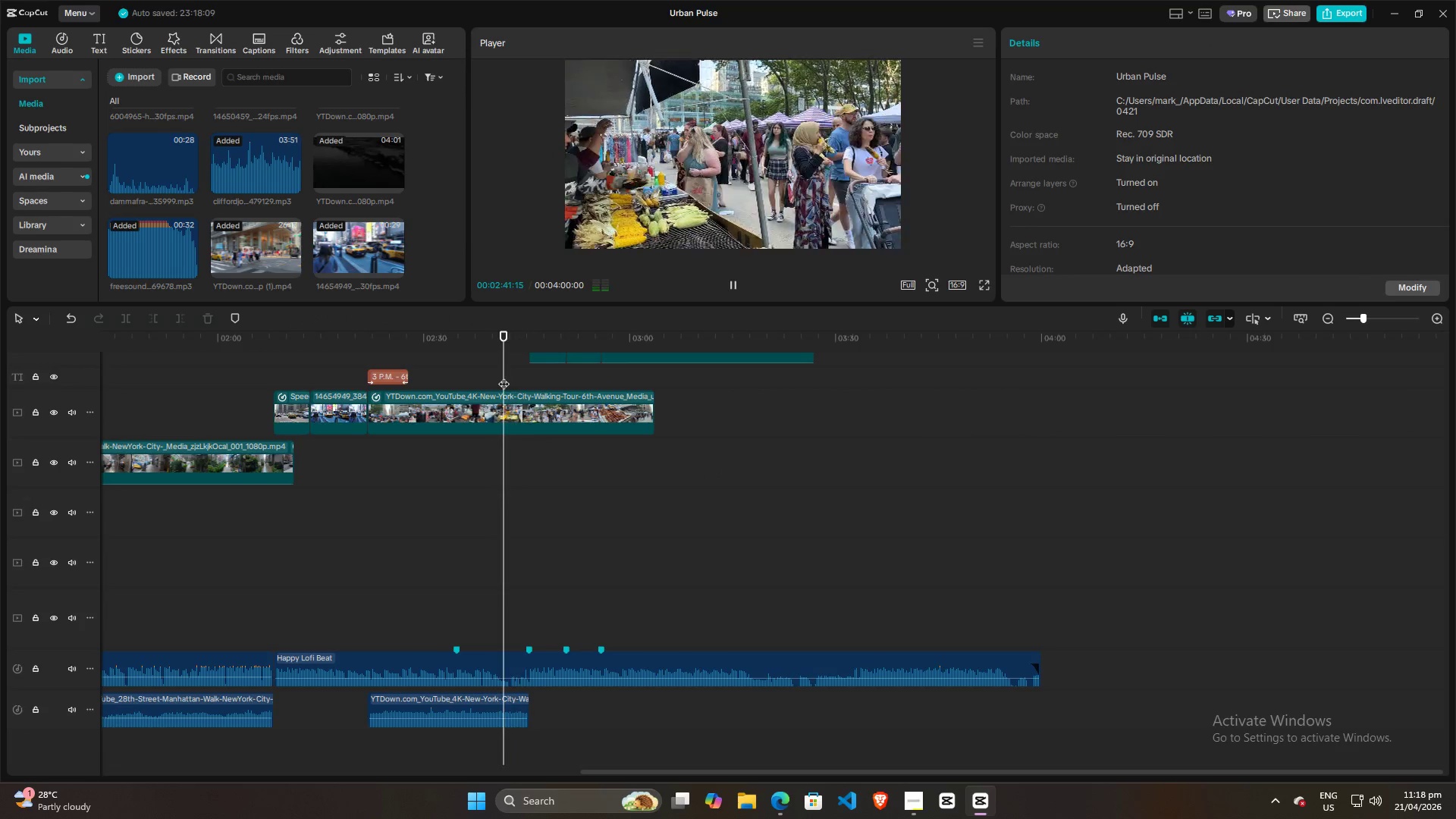 
key(Space)
 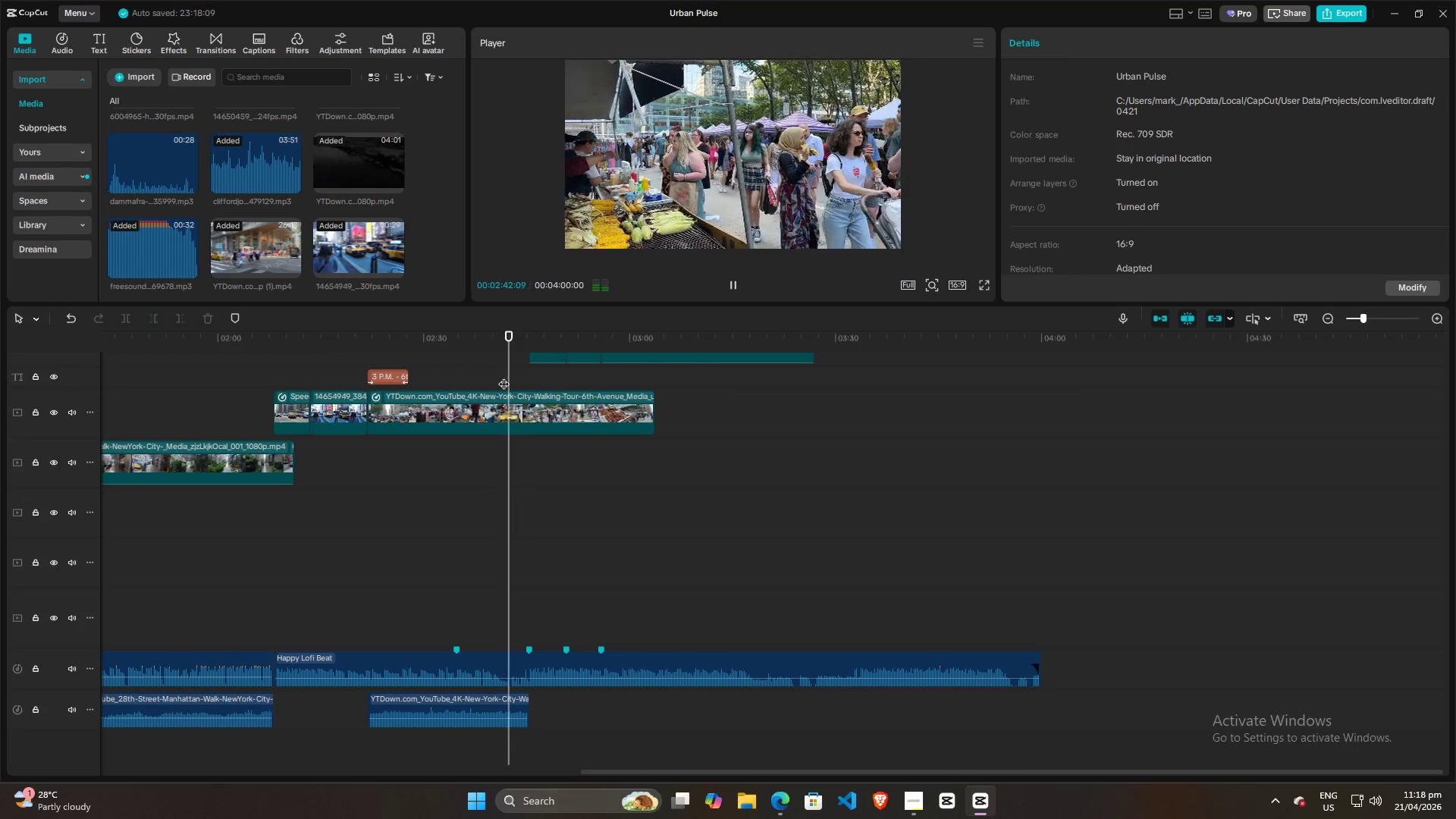 
key(Space)
 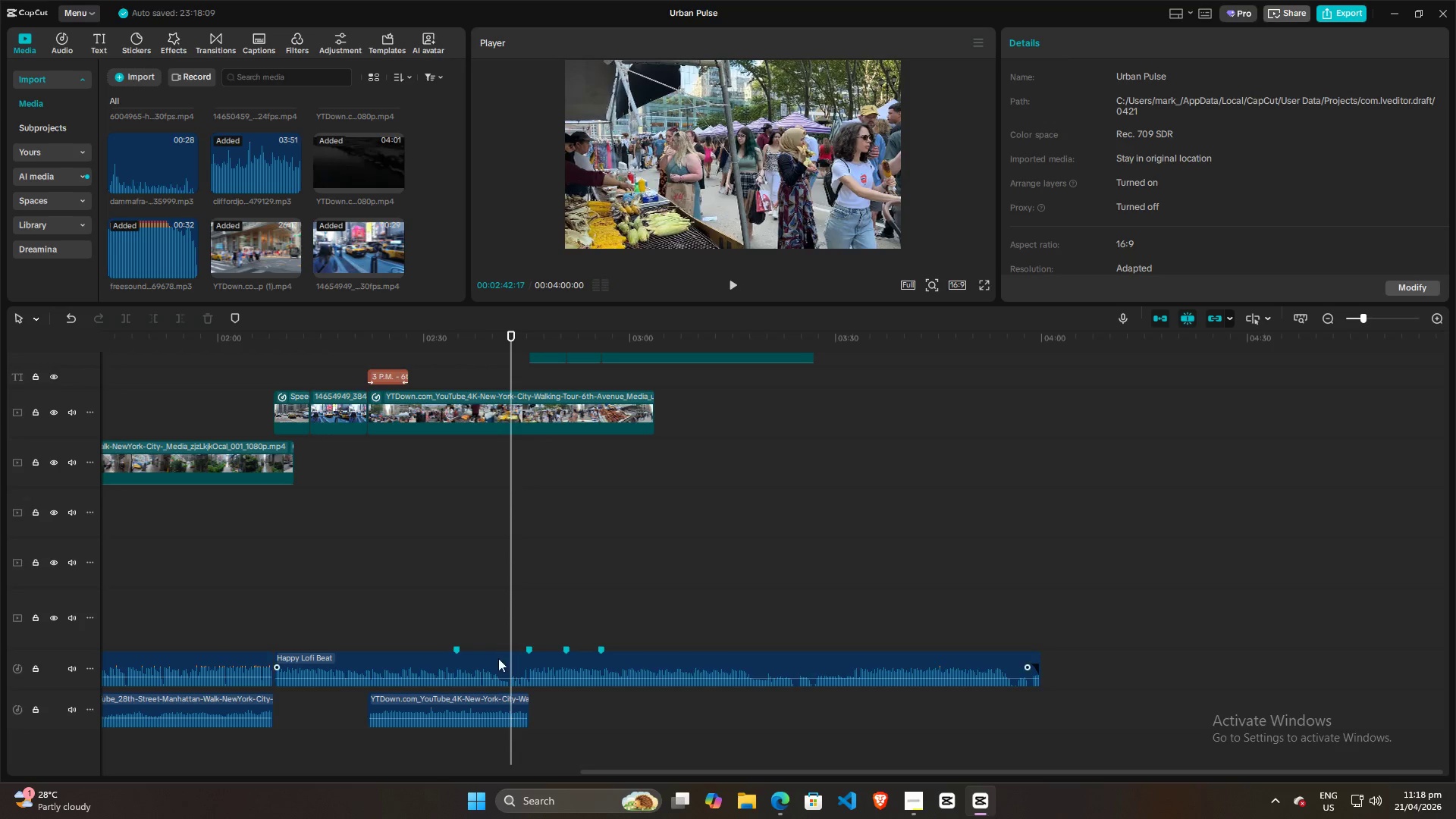 
left_click([500, 663])
 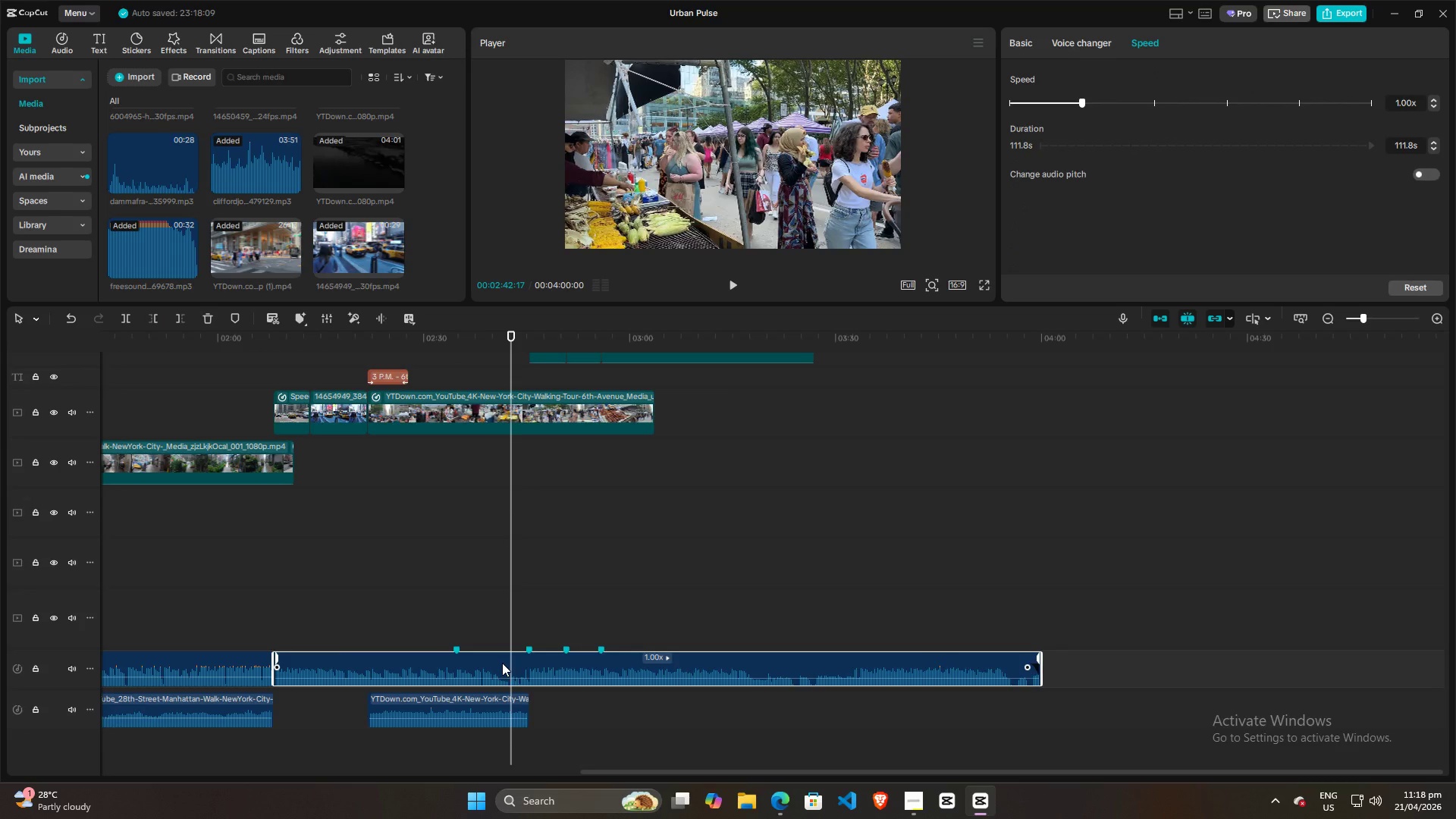 
key(M)
 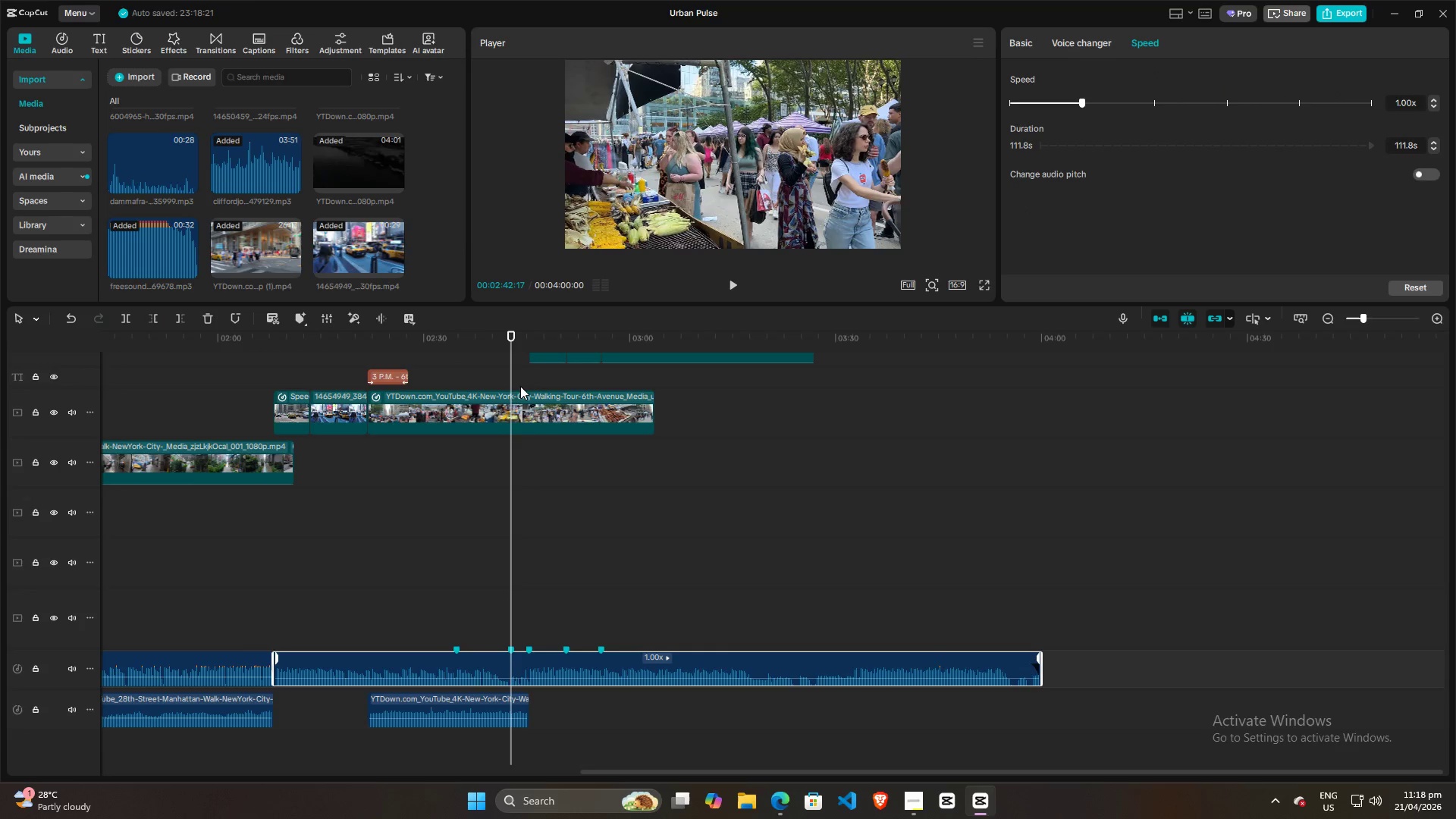 
left_click([501, 410])
 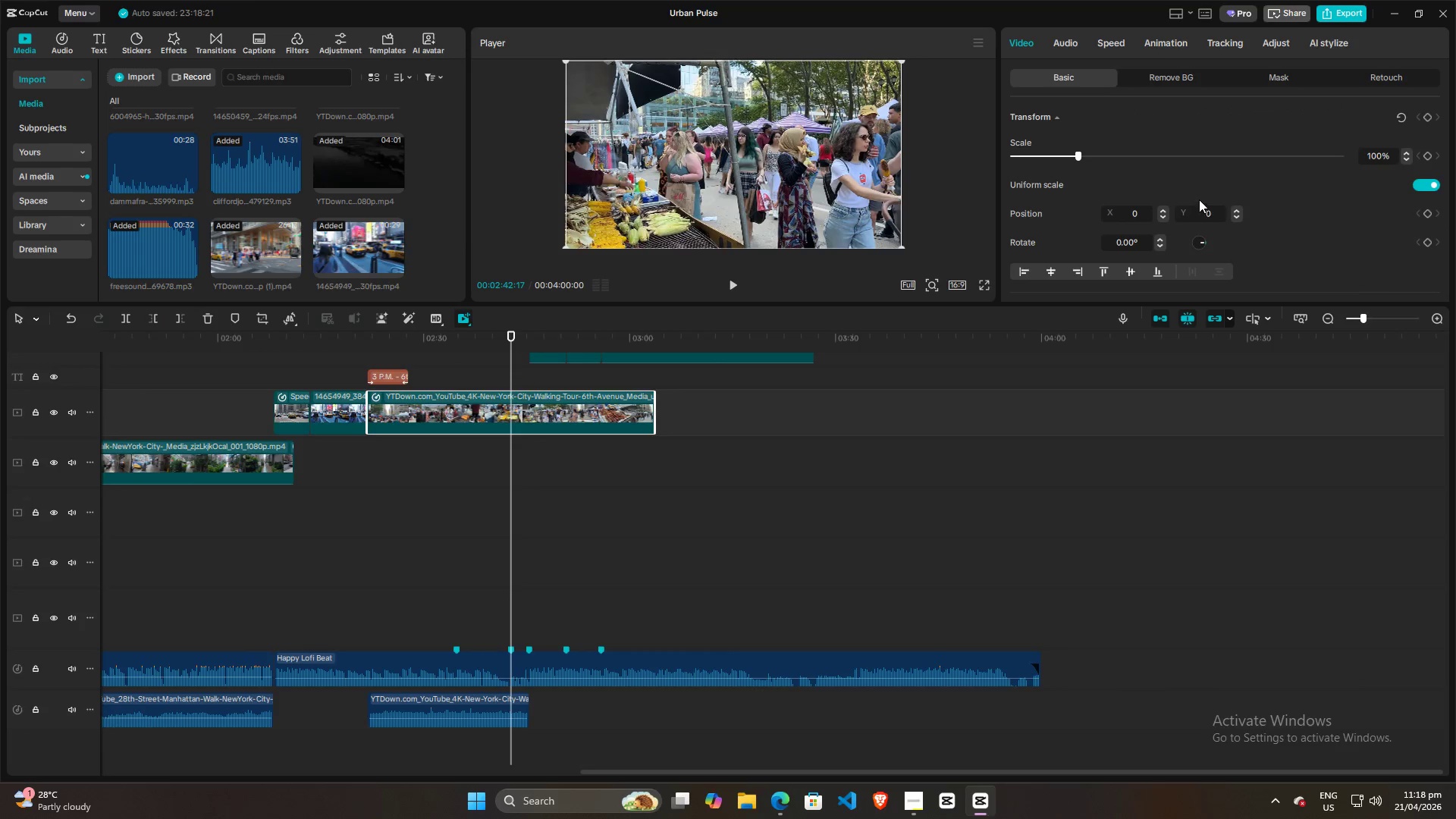 
key(Control+R)
 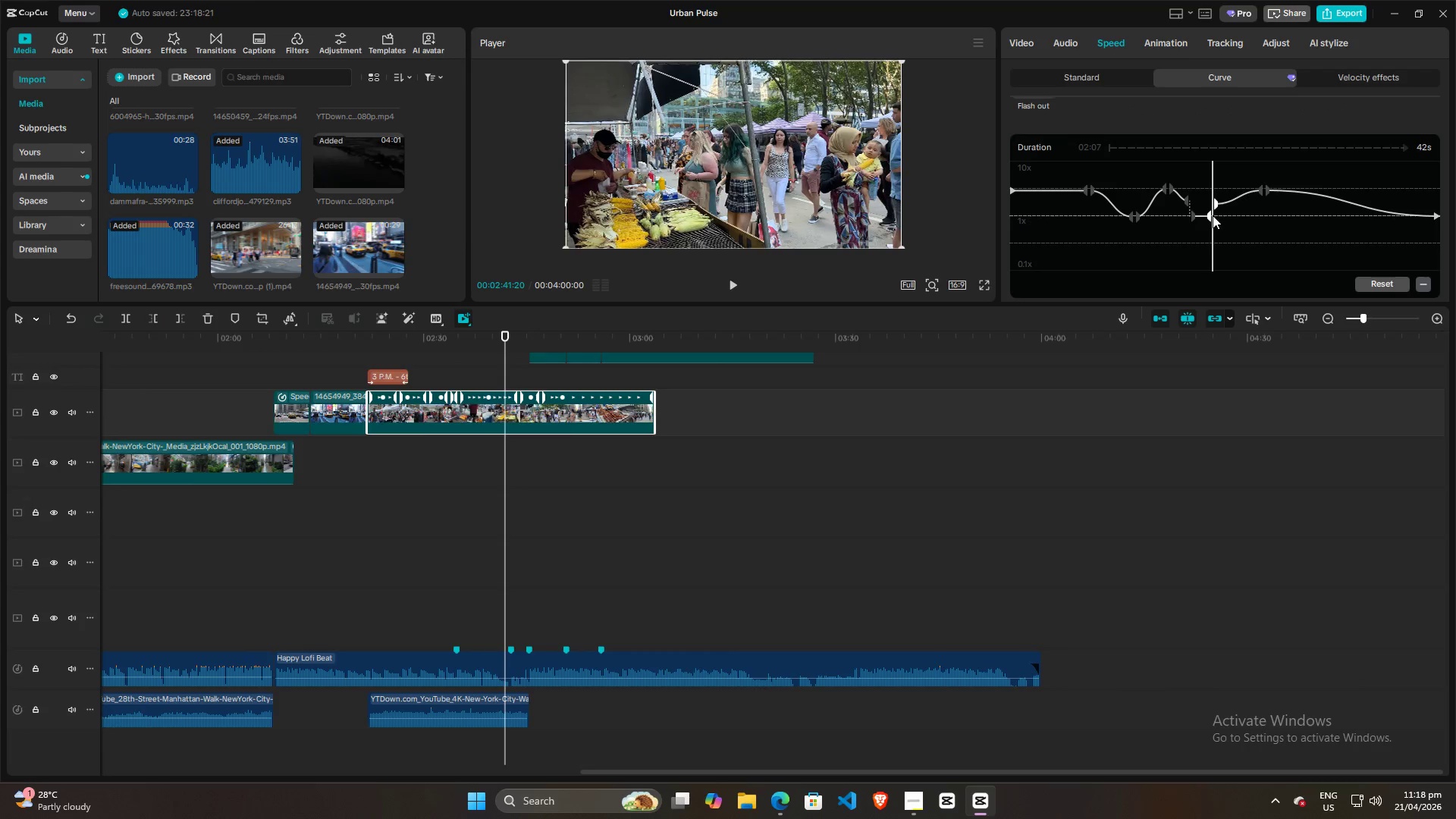 
wait(8.73)
 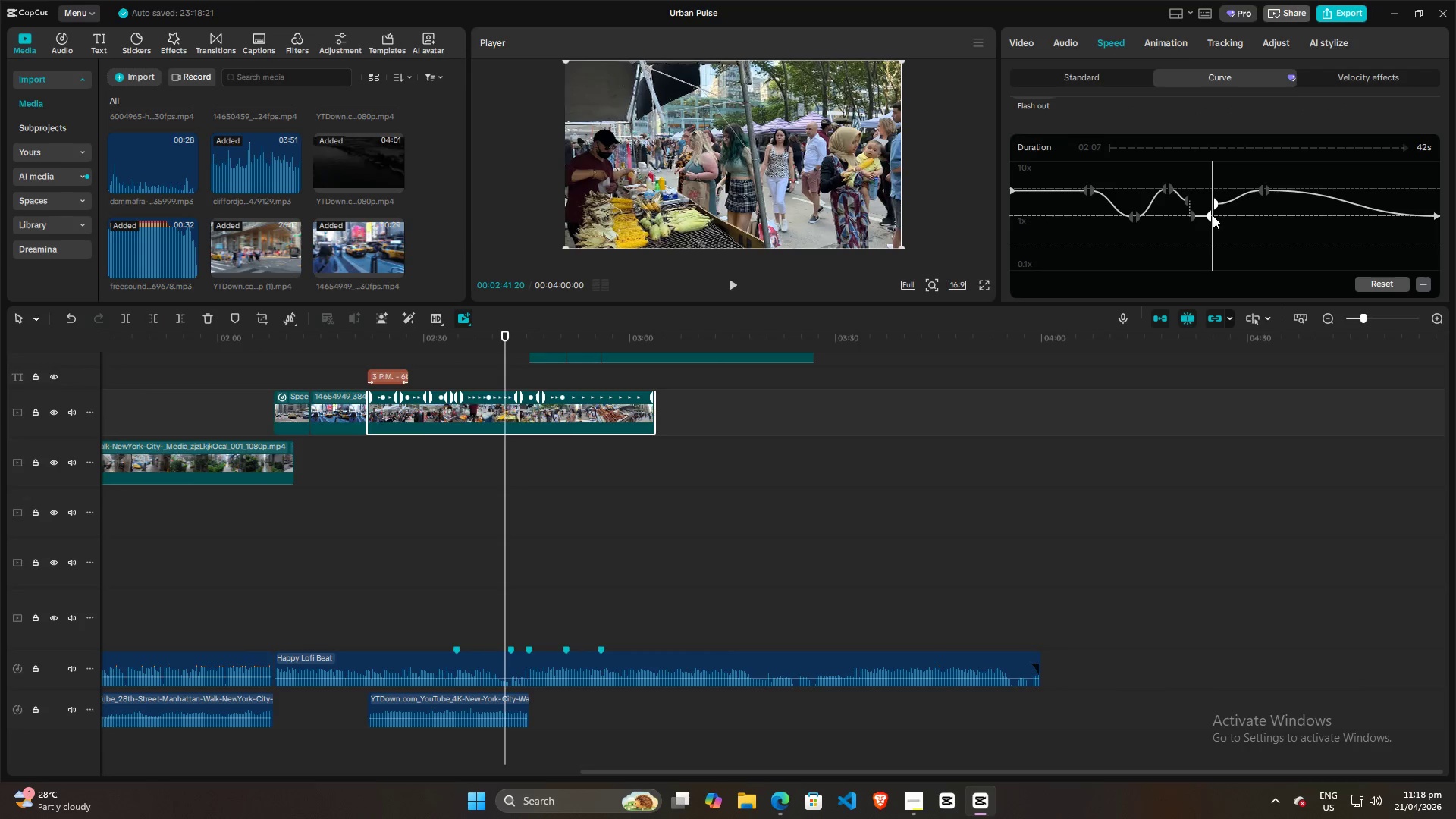 
left_click([489, 560])
 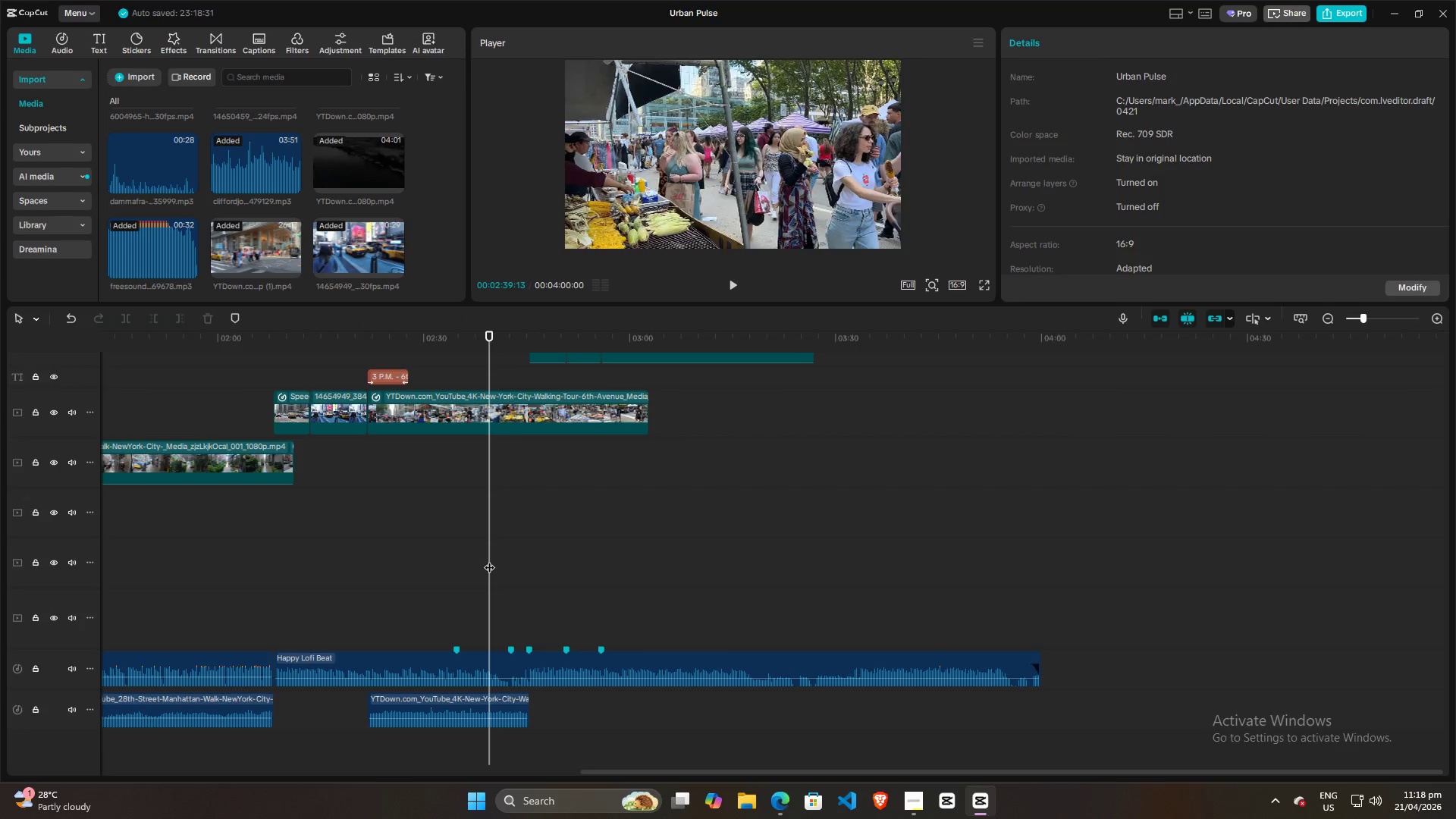 
key(Space)
 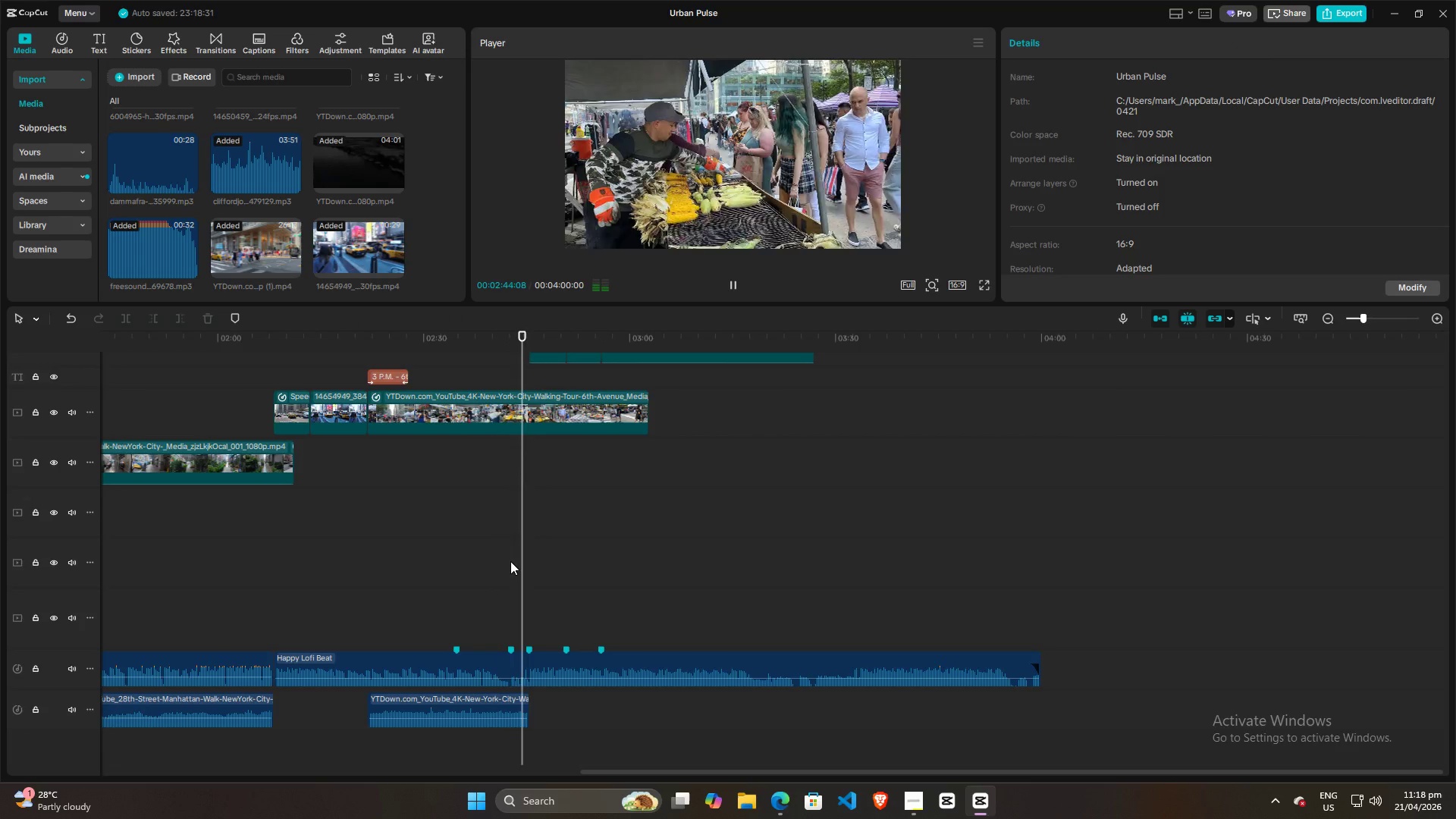 
wait(6.48)
 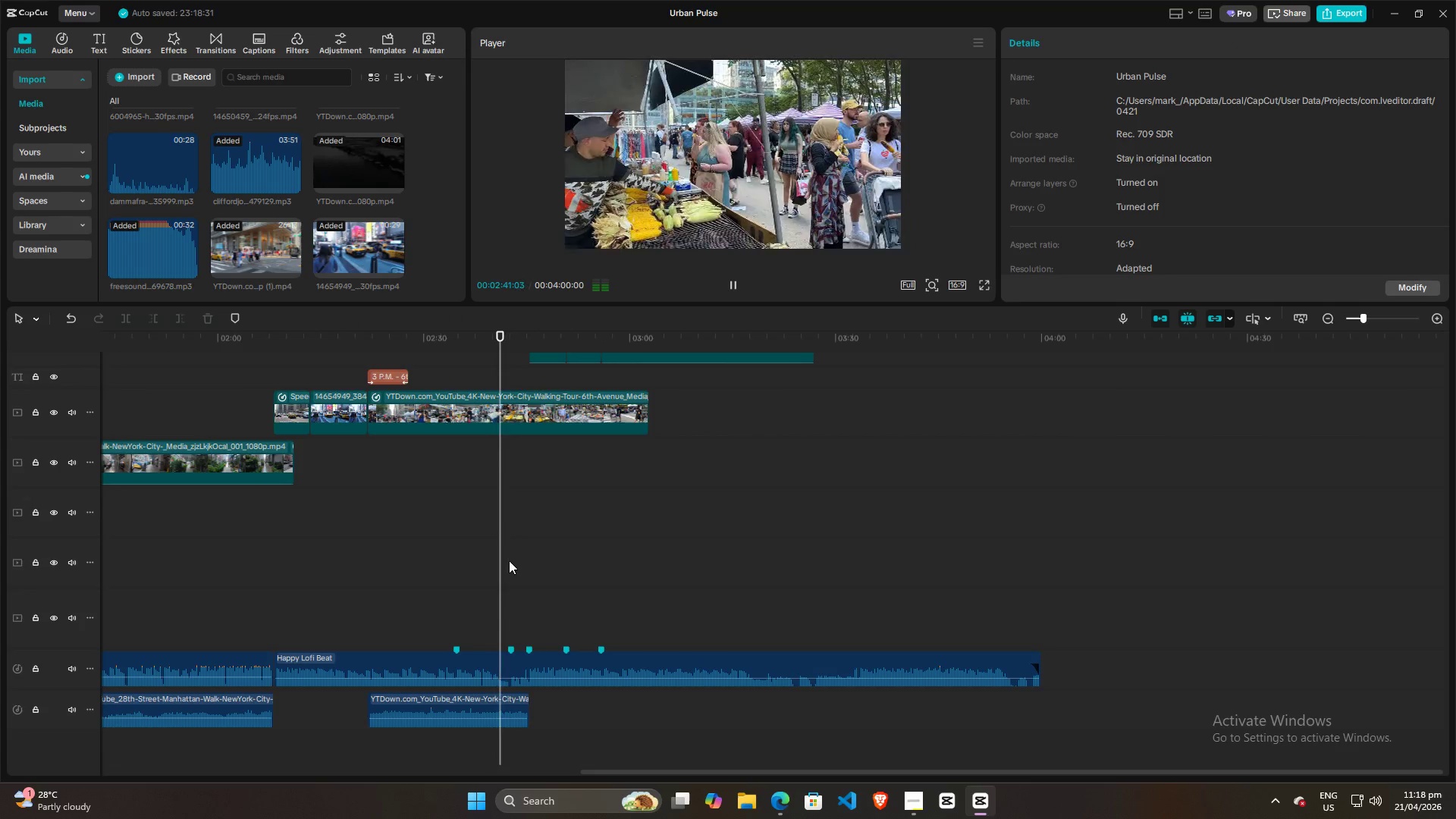 
key(Space)
 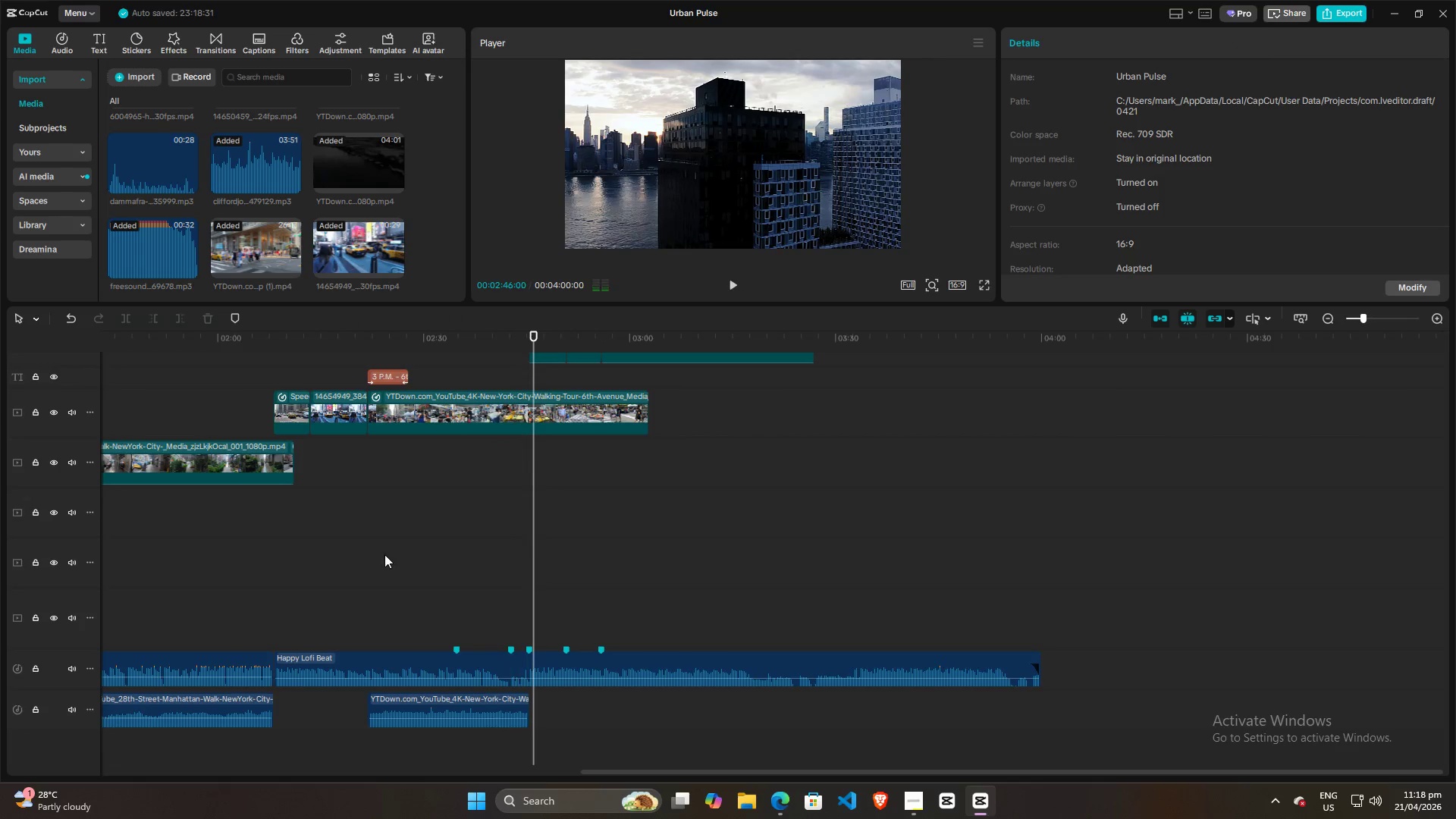 
left_click([377, 554])
 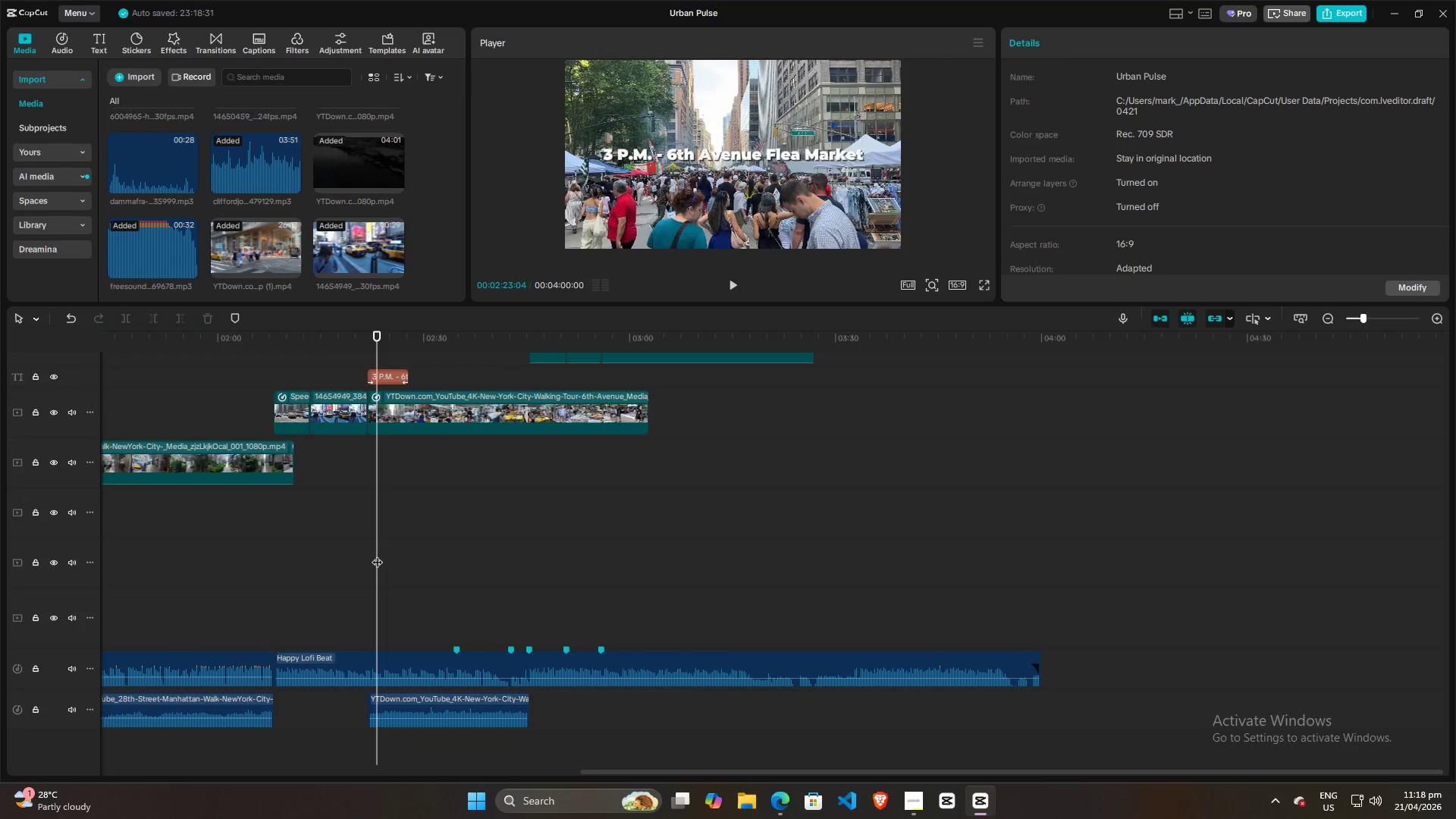 
left_click_drag(start_coordinate=[377, 554], to_coordinate=[369, 554])
 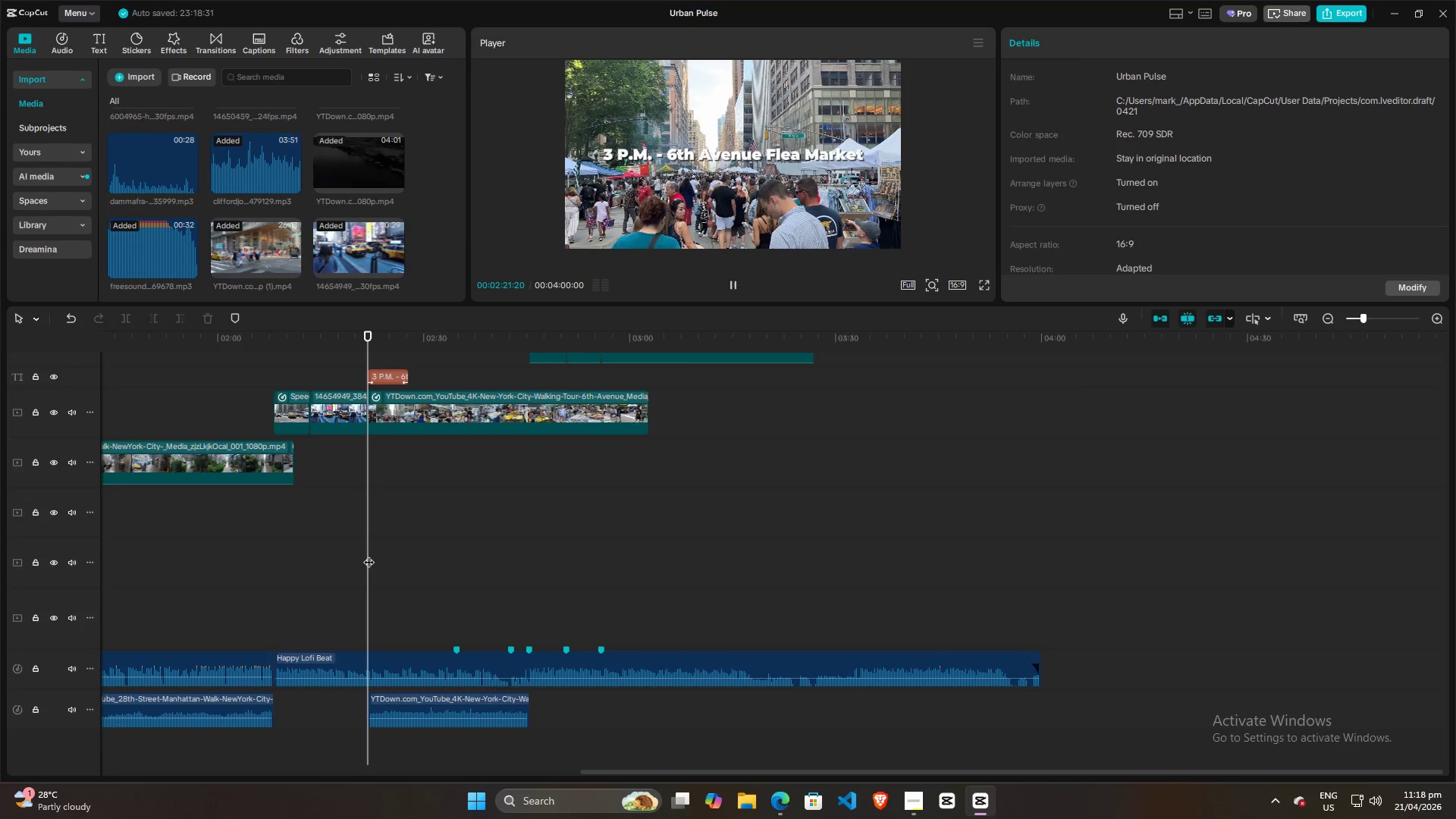 
key(Space)
 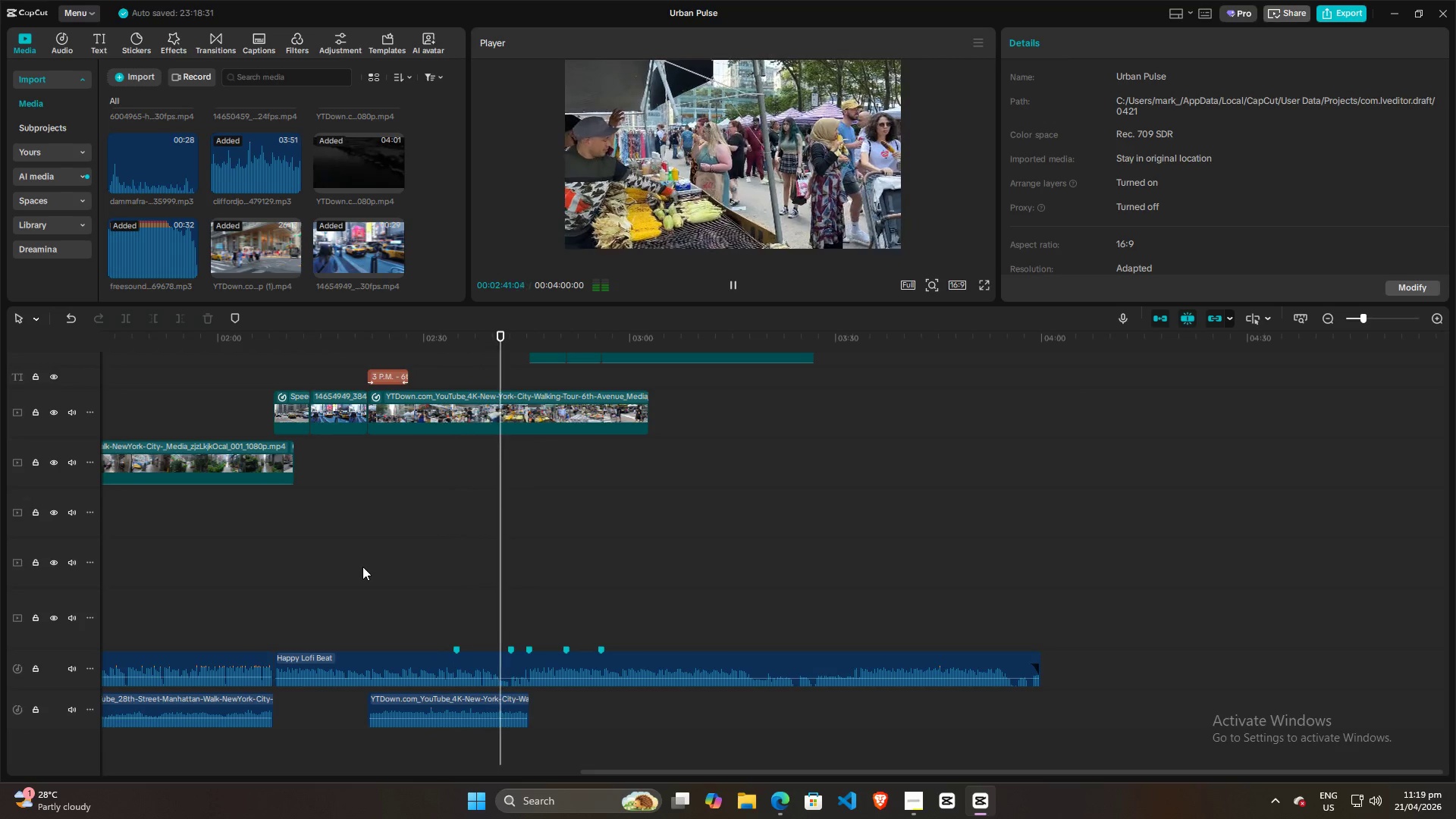 
wait(24.62)
 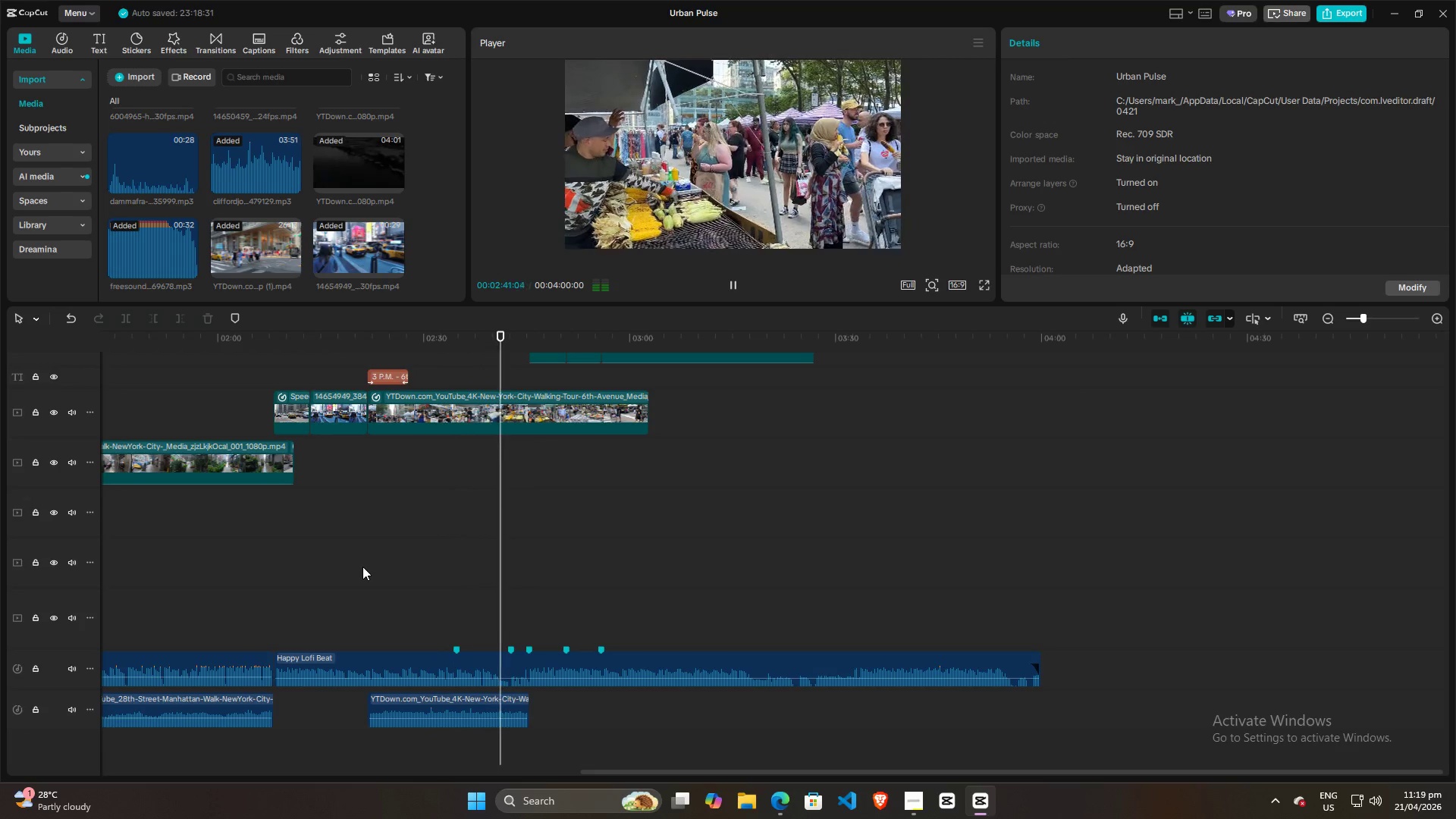 
key(Space)
 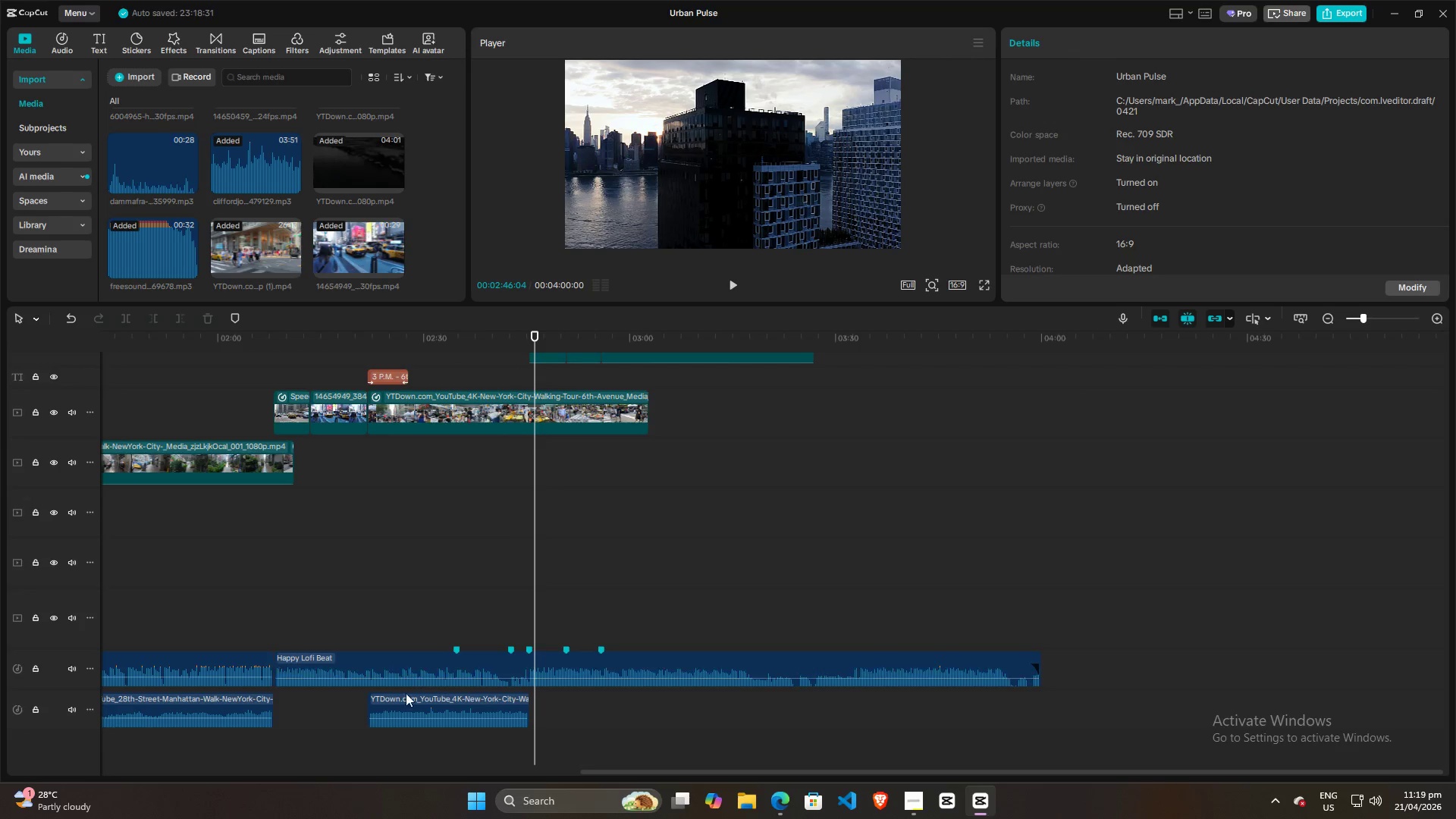 
left_click([407, 703])
 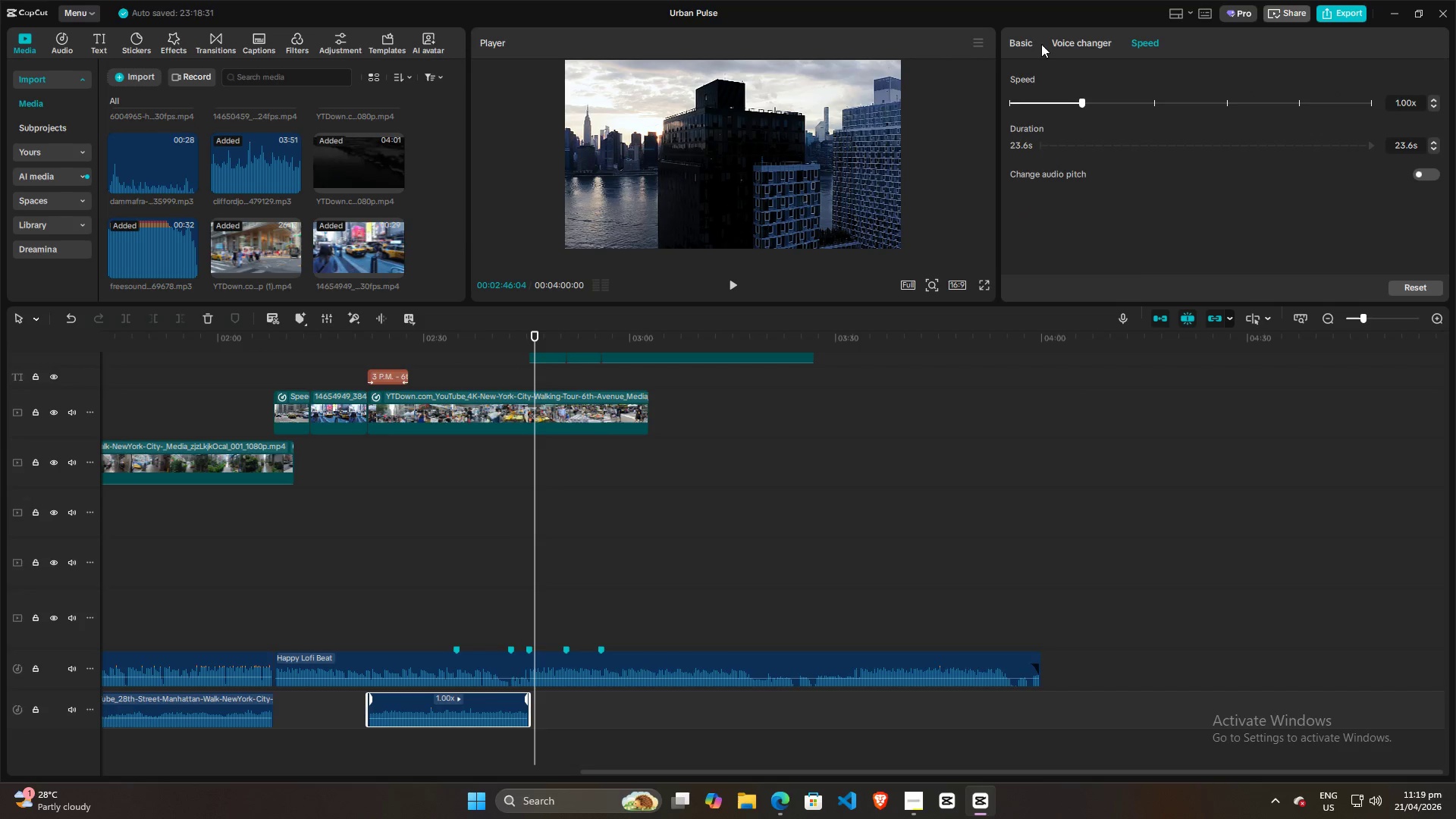 
left_click([1026, 39])
 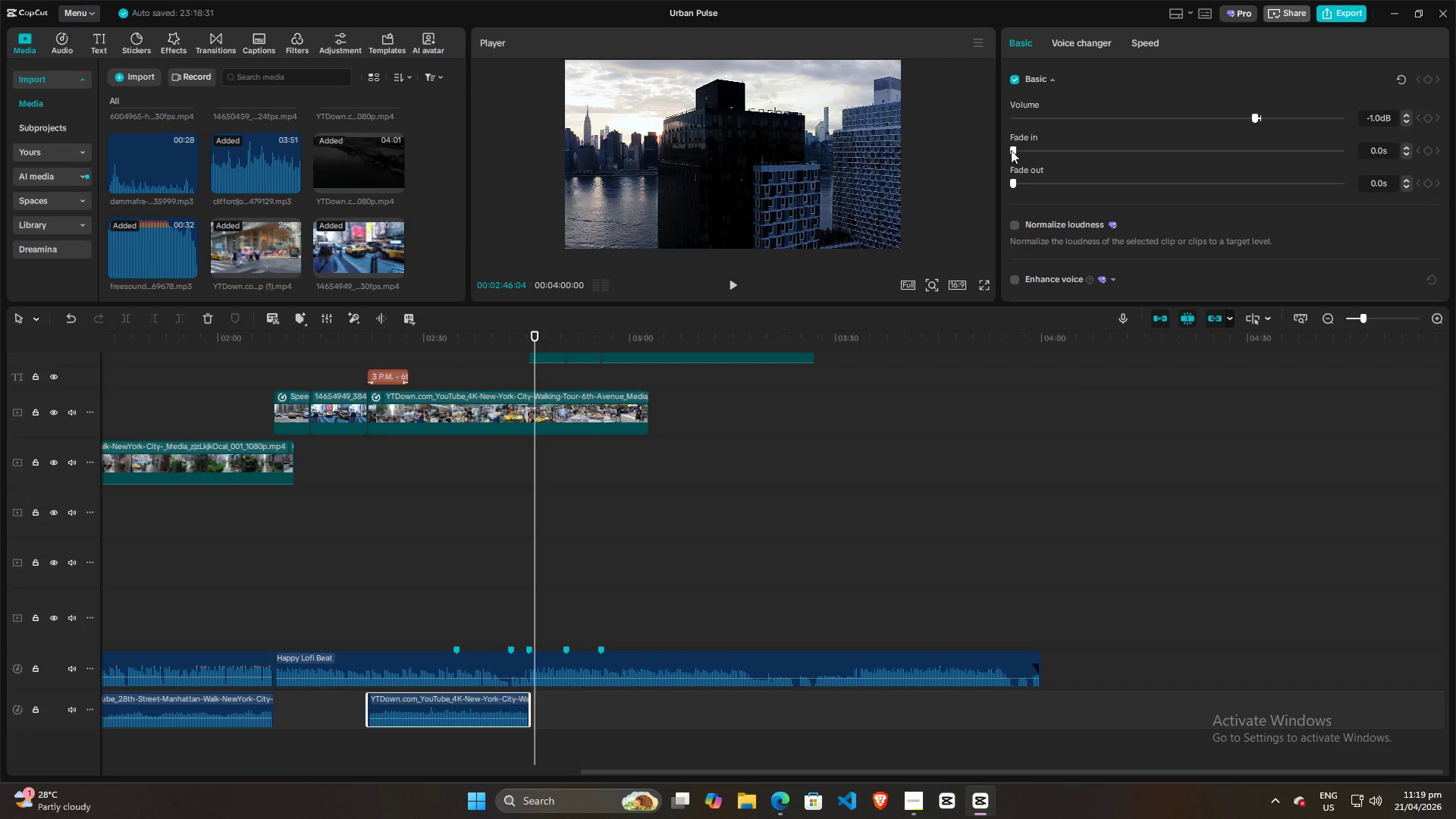 
left_click_drag(start_coordinate=[1011, 150], to_coordinate=[1028, 150])
 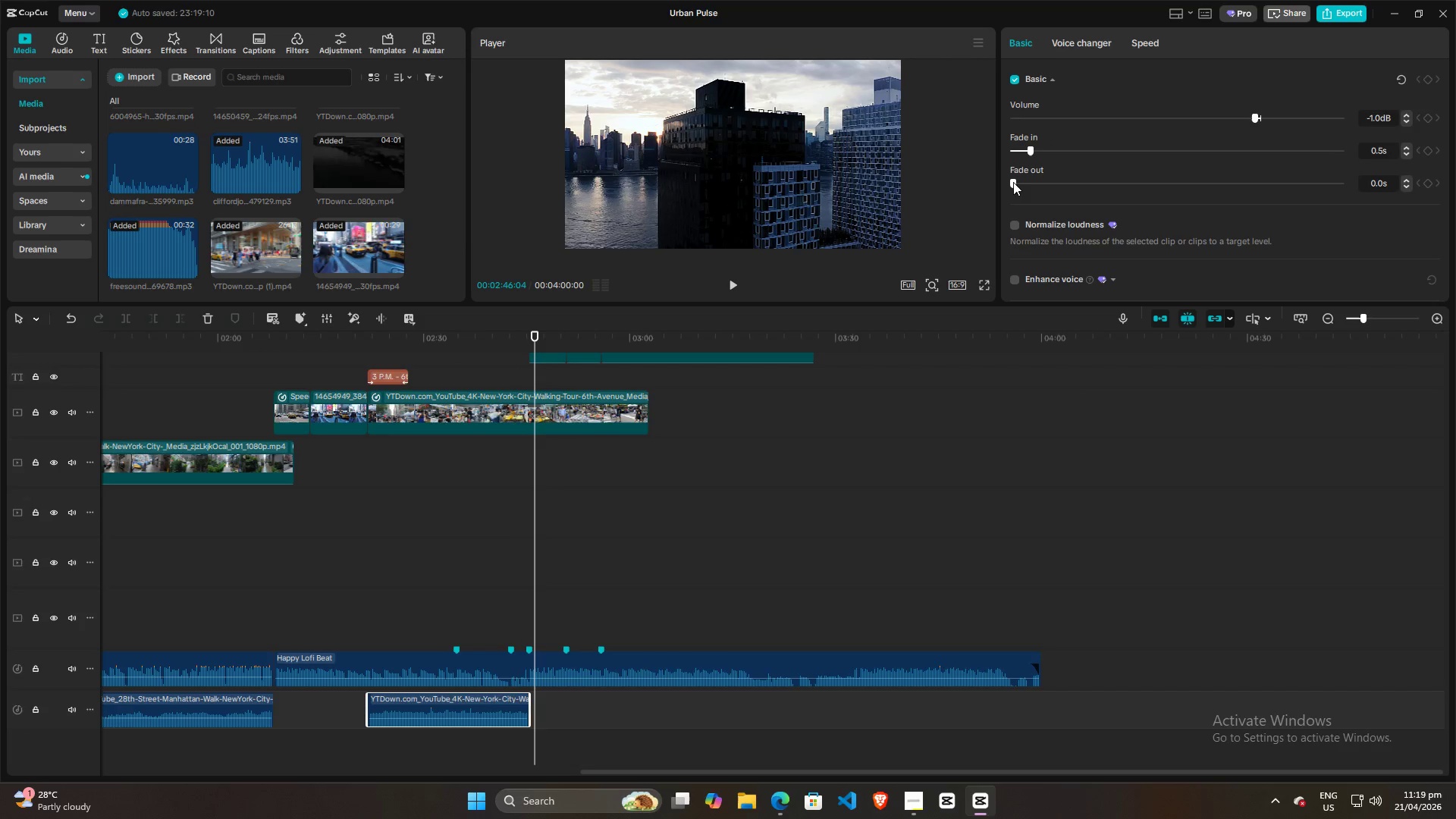 
left_click_drag(start_coordinate=[1013, 182], to_coordinate=[1028, 184])
 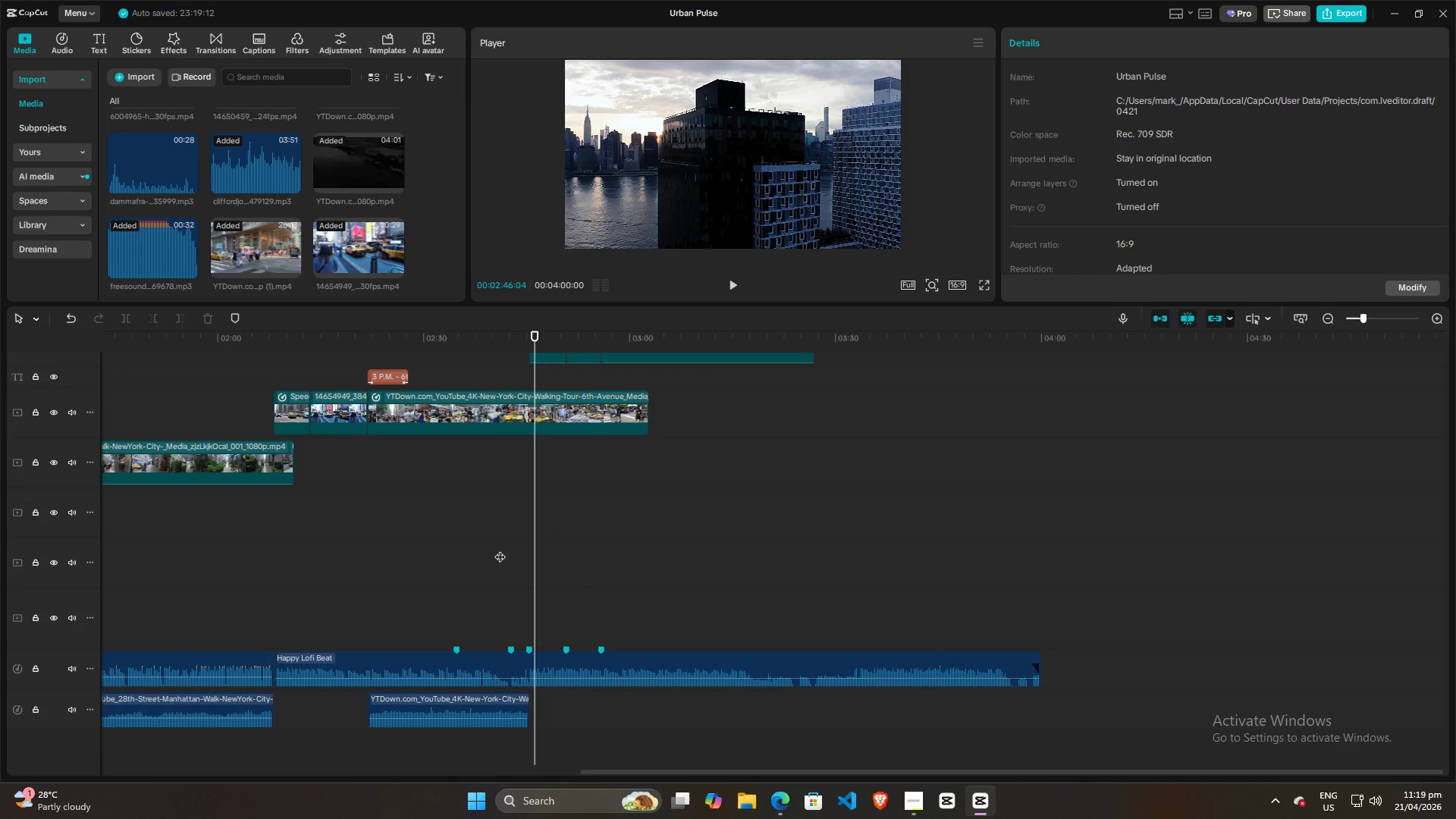 
double_click([480, 560])
 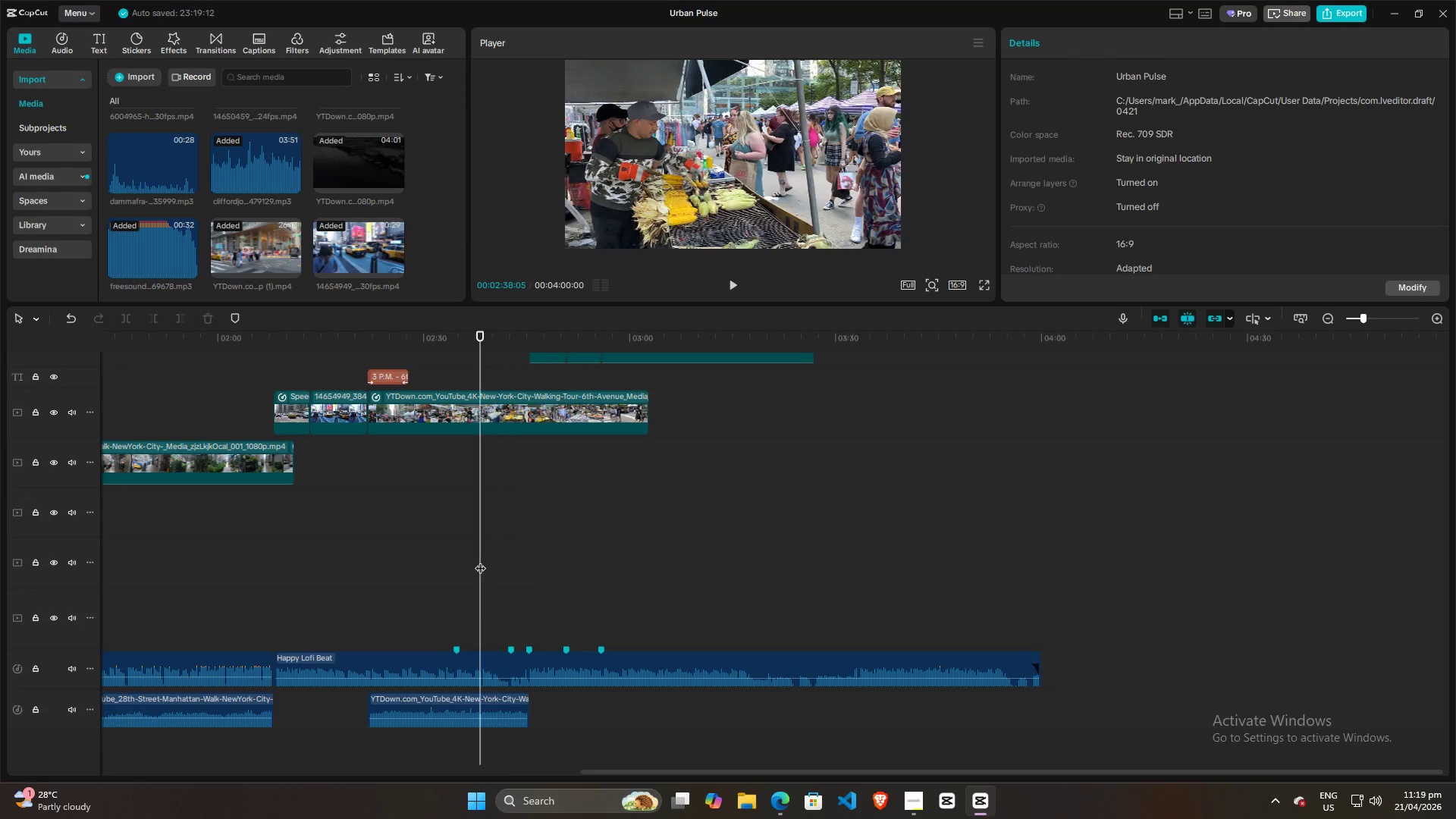 
key(Space)
 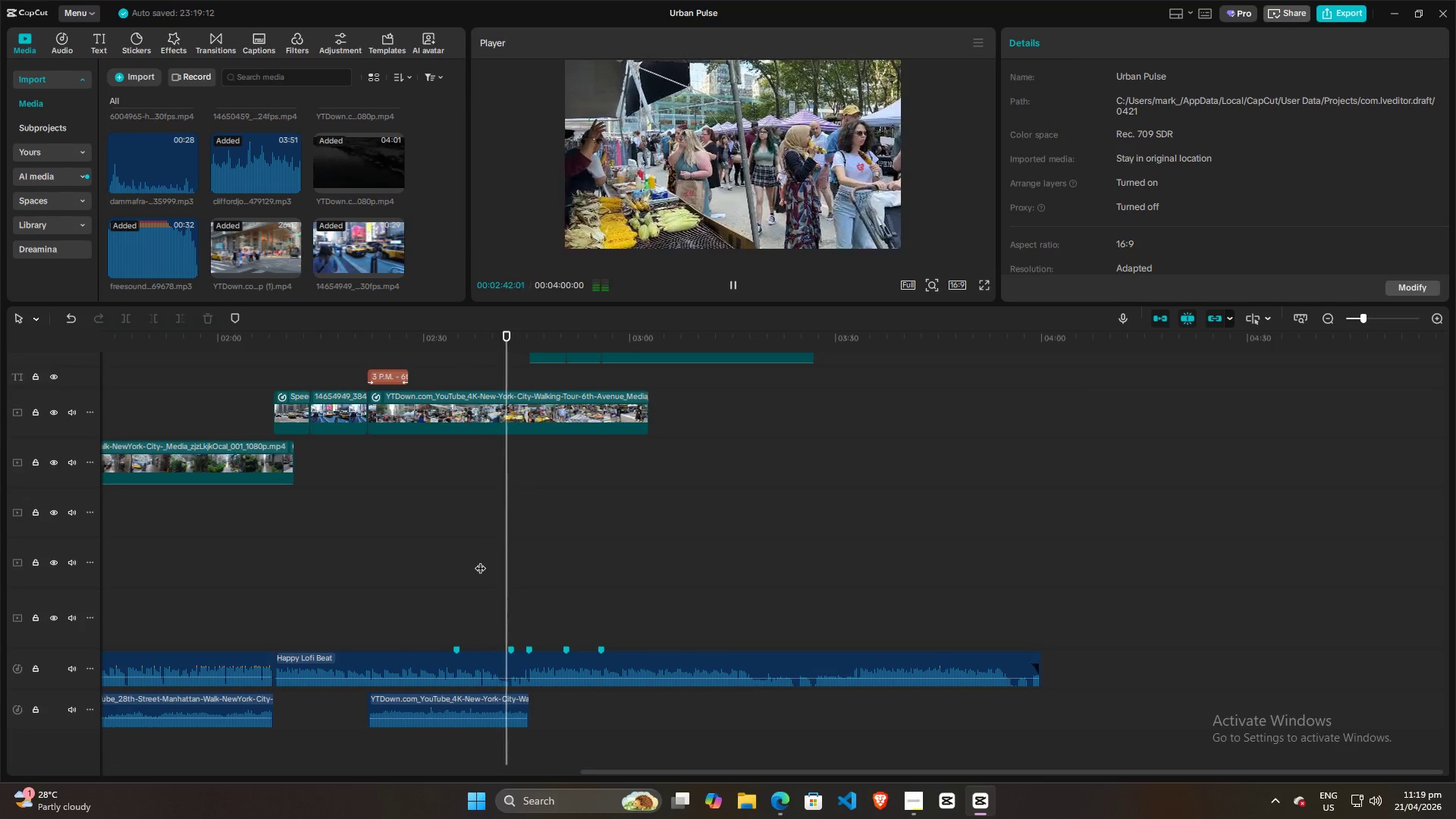 
wait(9.14)
 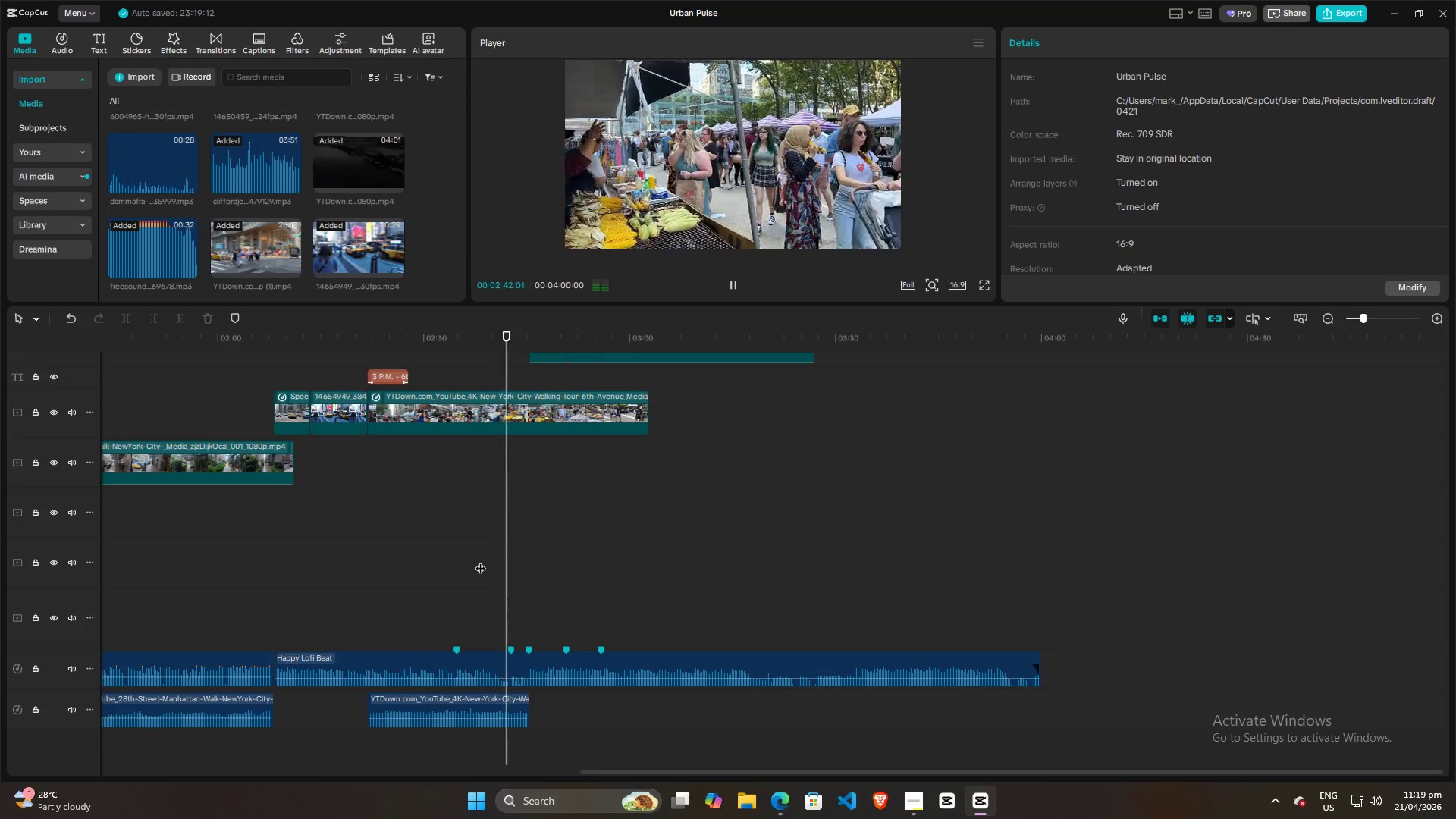 
scroll: coordinate [616, 555], scroll_direction: up, amount: 5.0
 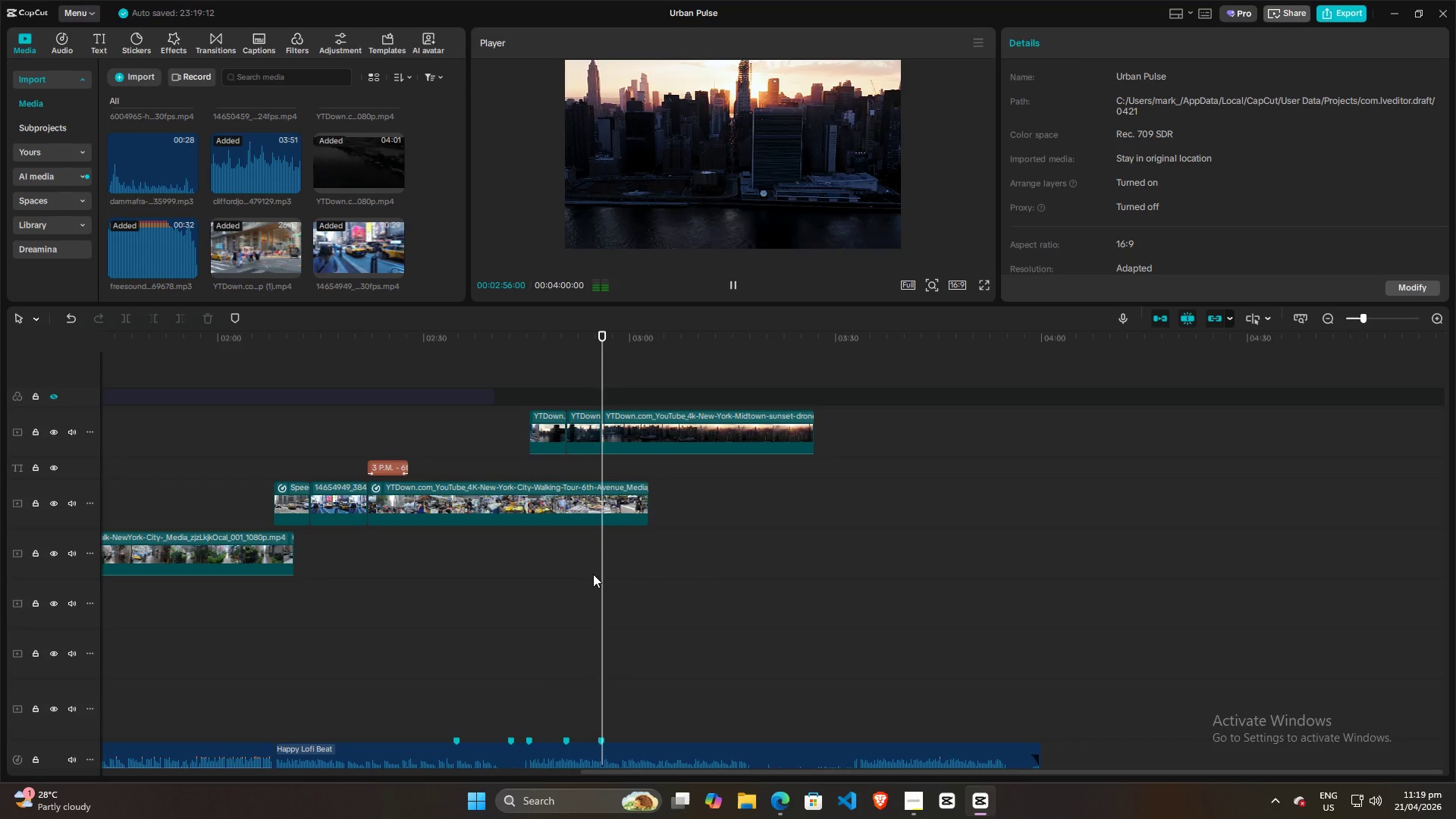 
wait(13.41)
 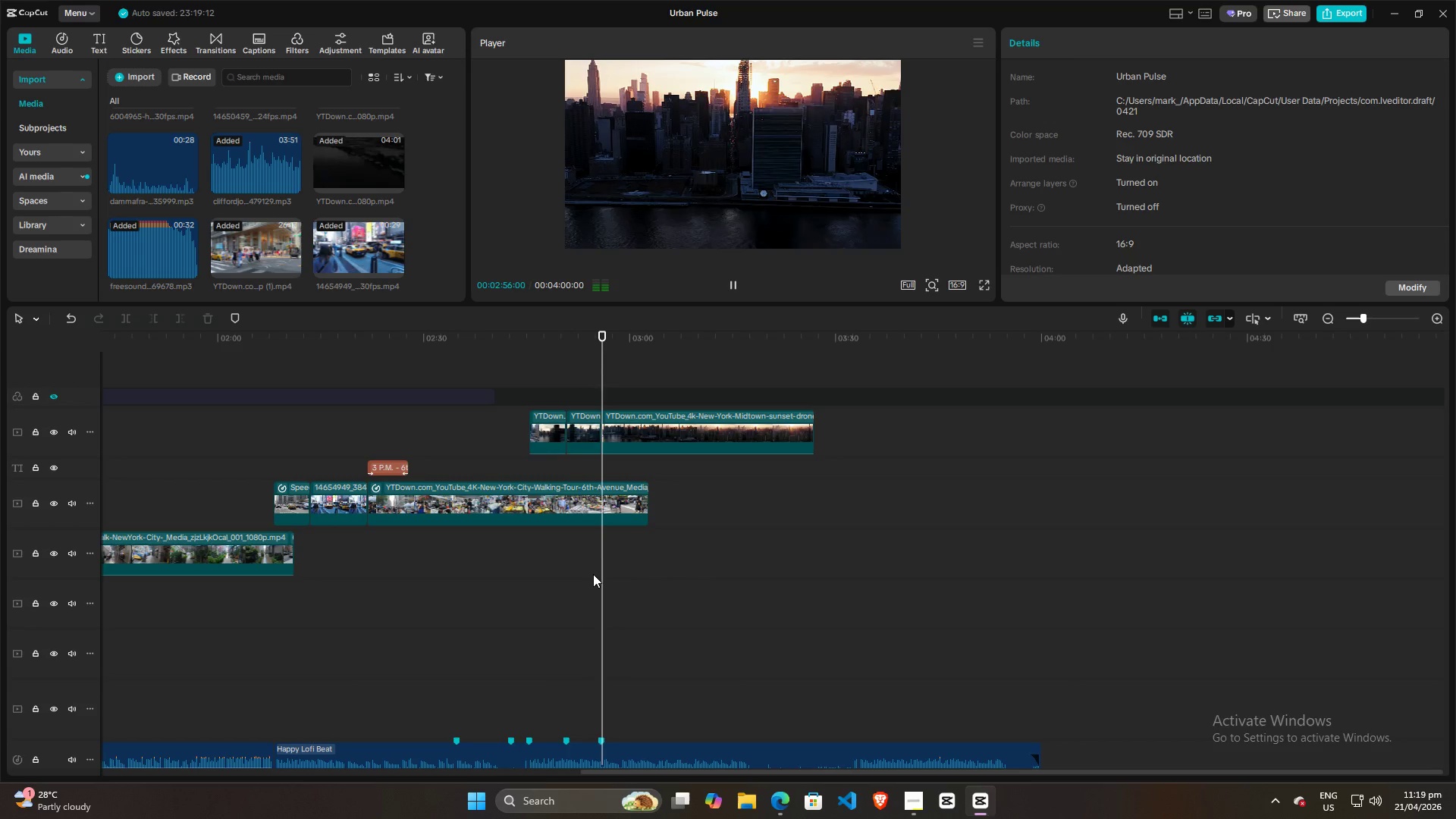 
left_click([914, 799])